 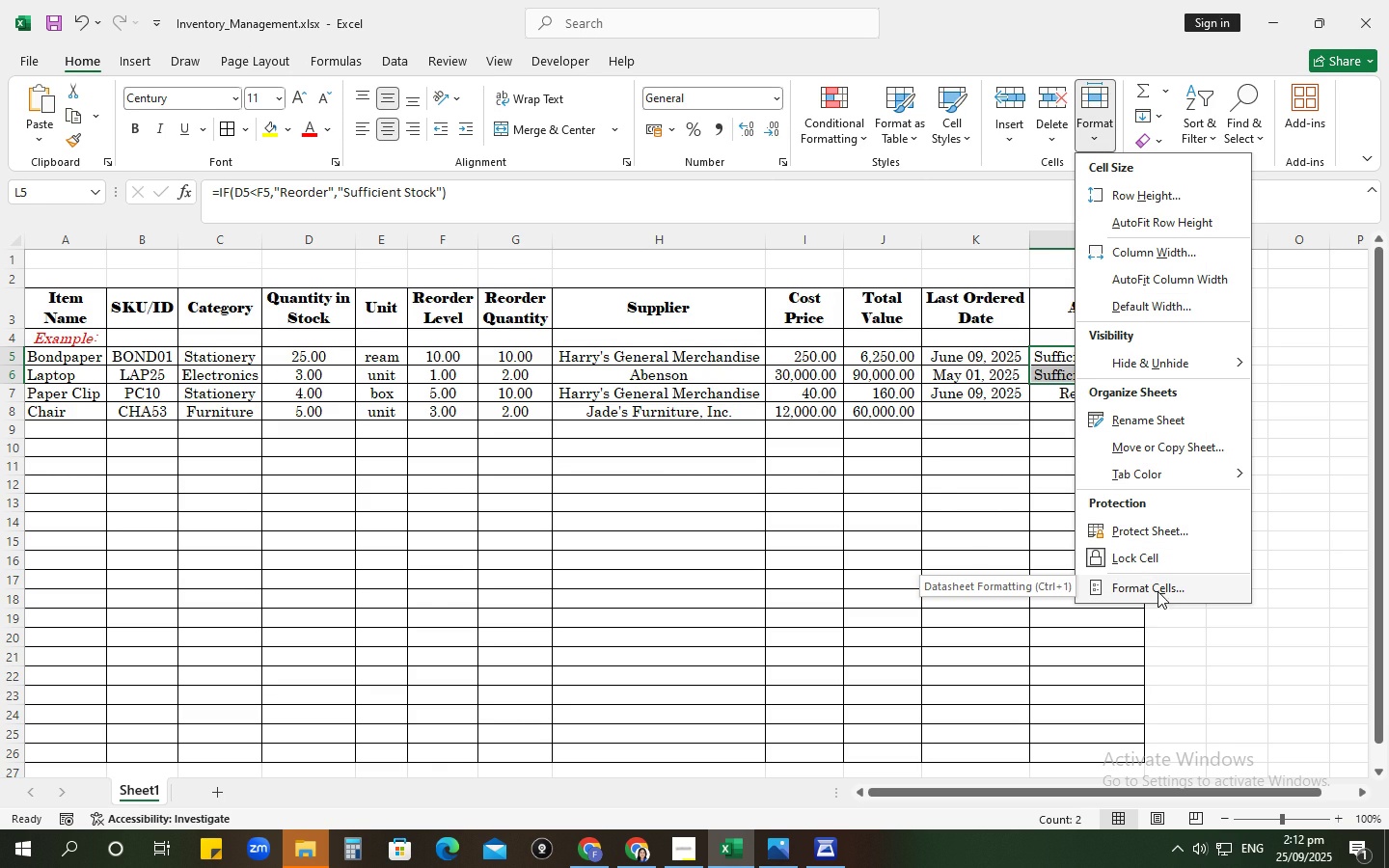 
right_click([1055, 366])
 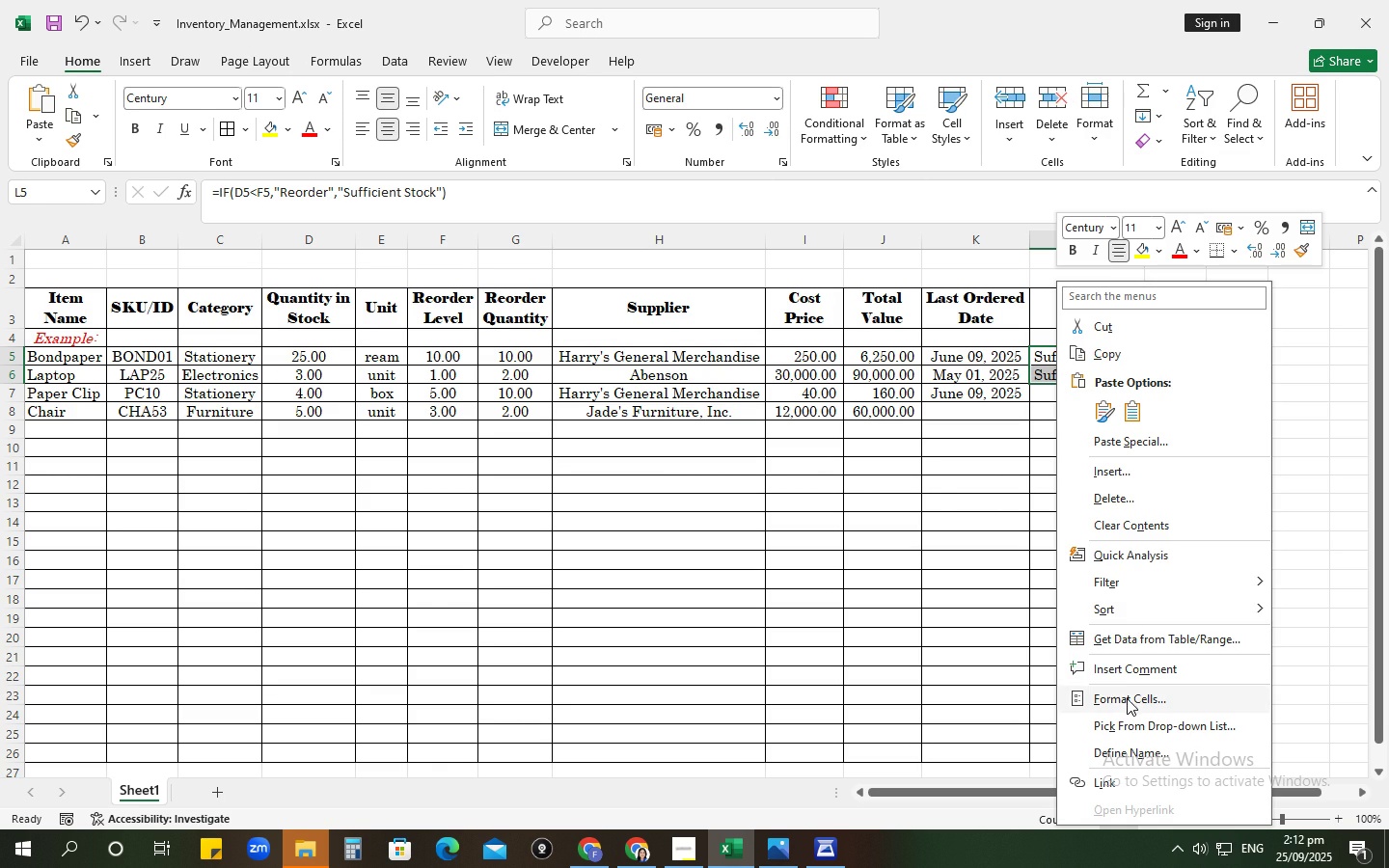 
left_click([1127, 698])
 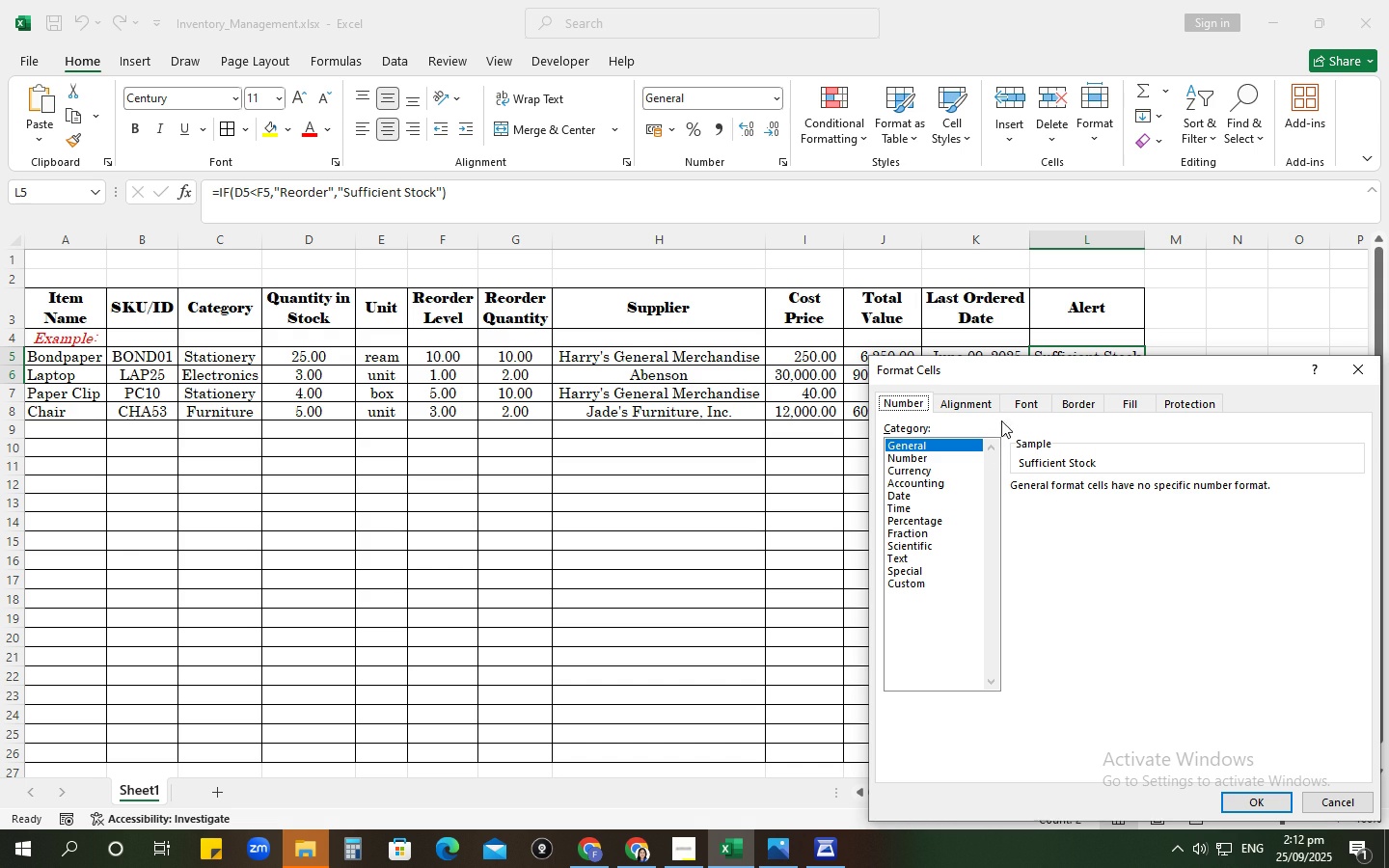 
wait(5.05)
 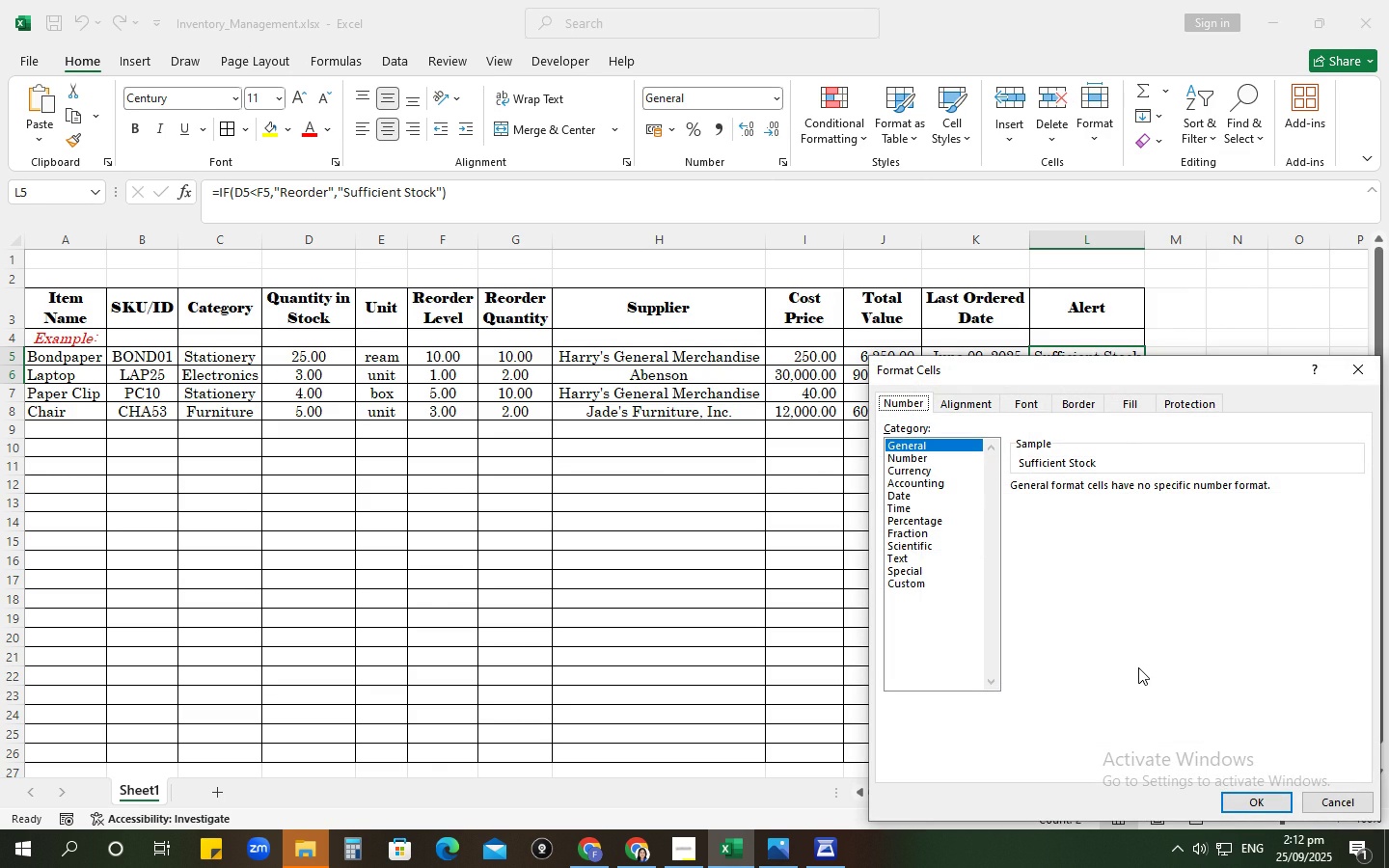 
left_click([1077, 407])
 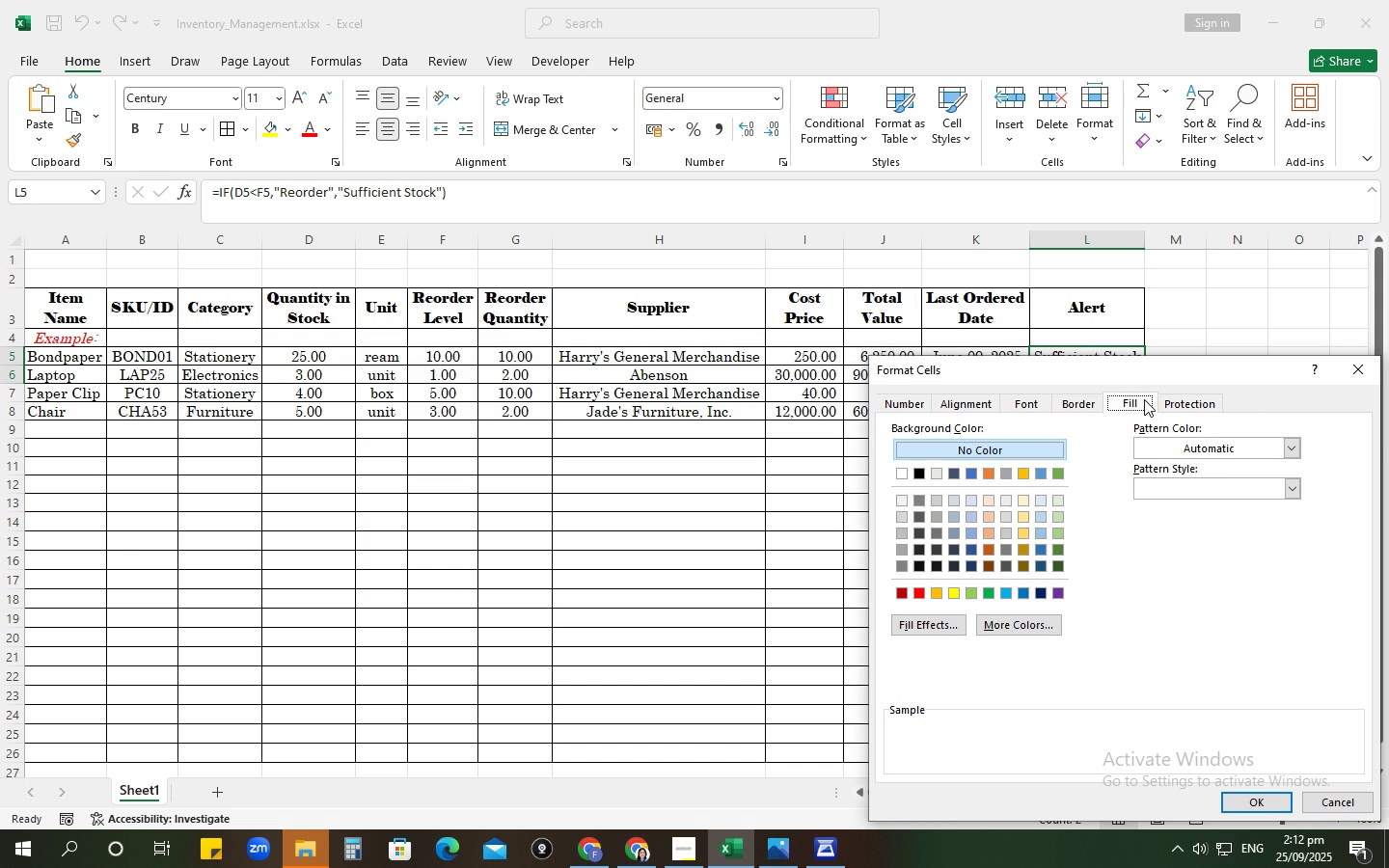 
left_click([1144, 399])
 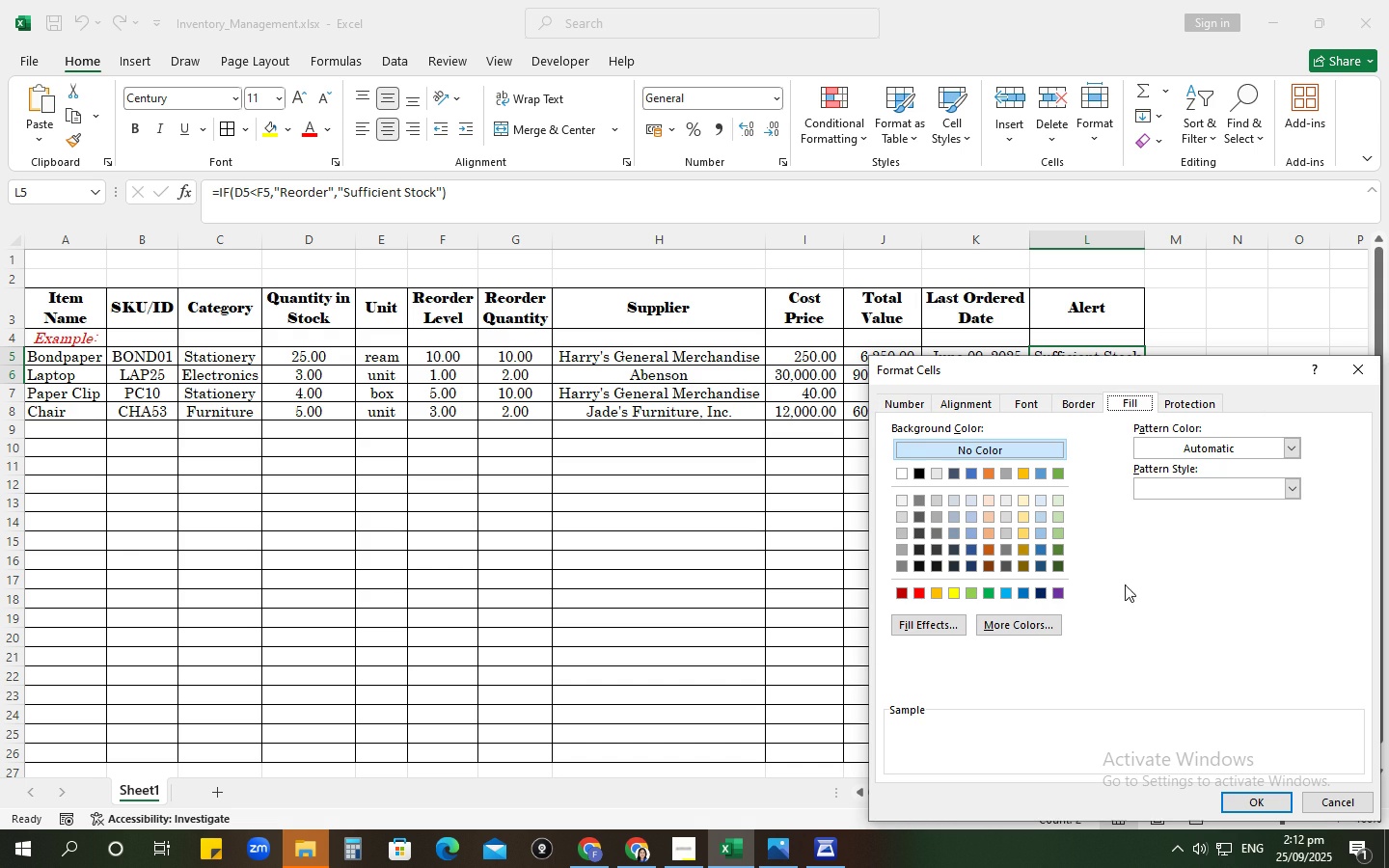 
left_click([1297, 446])
 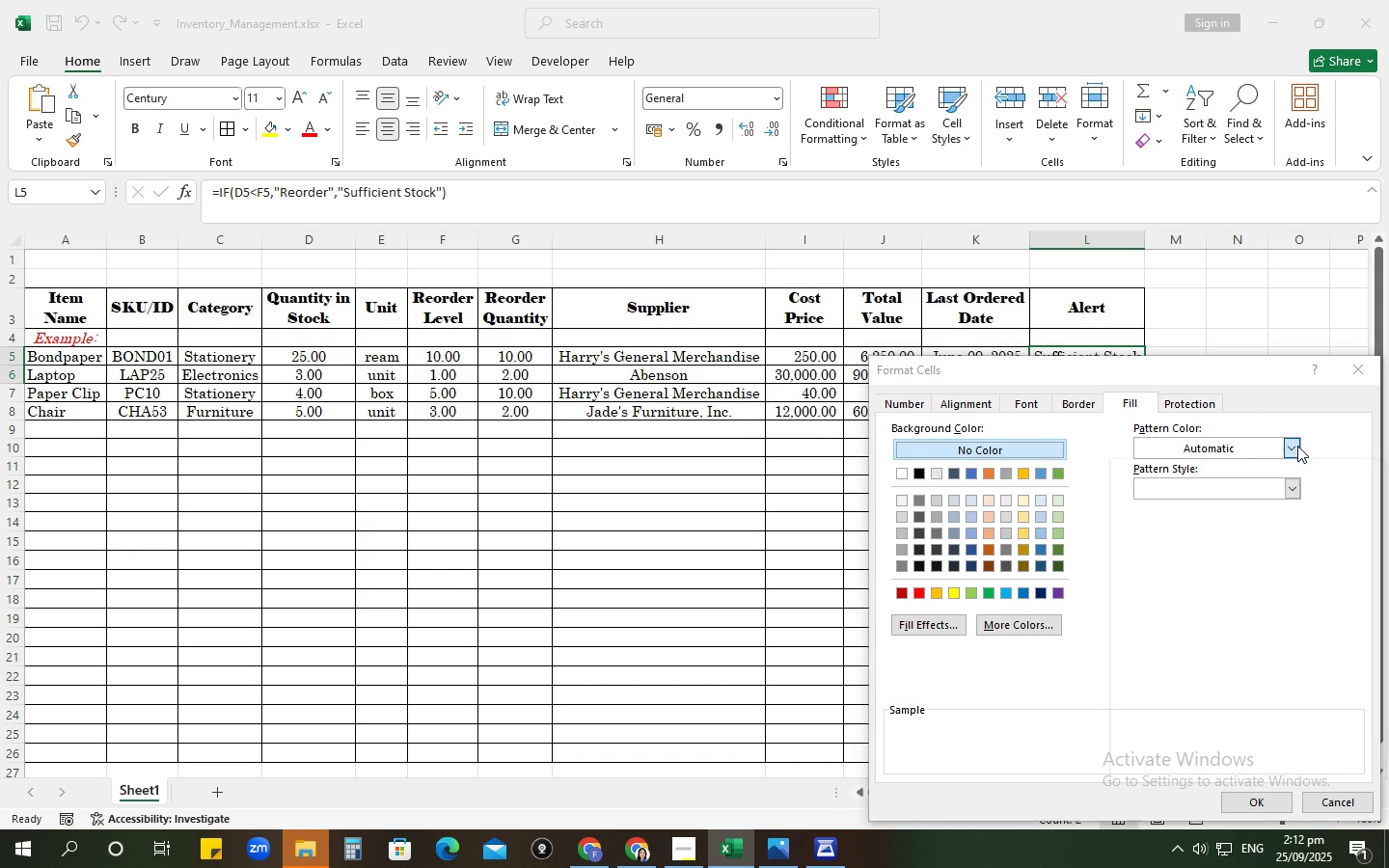 
left_click([1297, 446])
 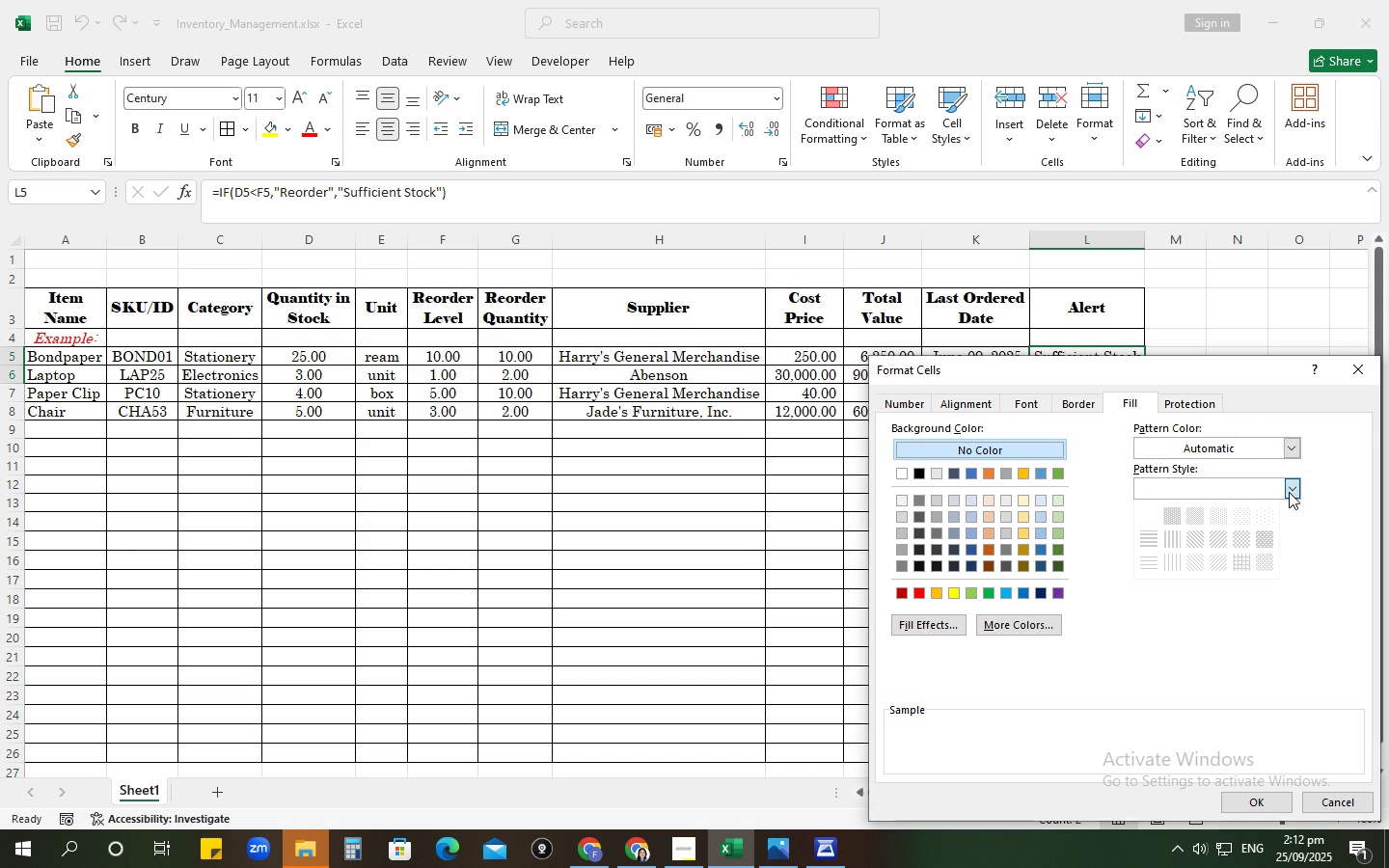 
left_click([1289, 492])
 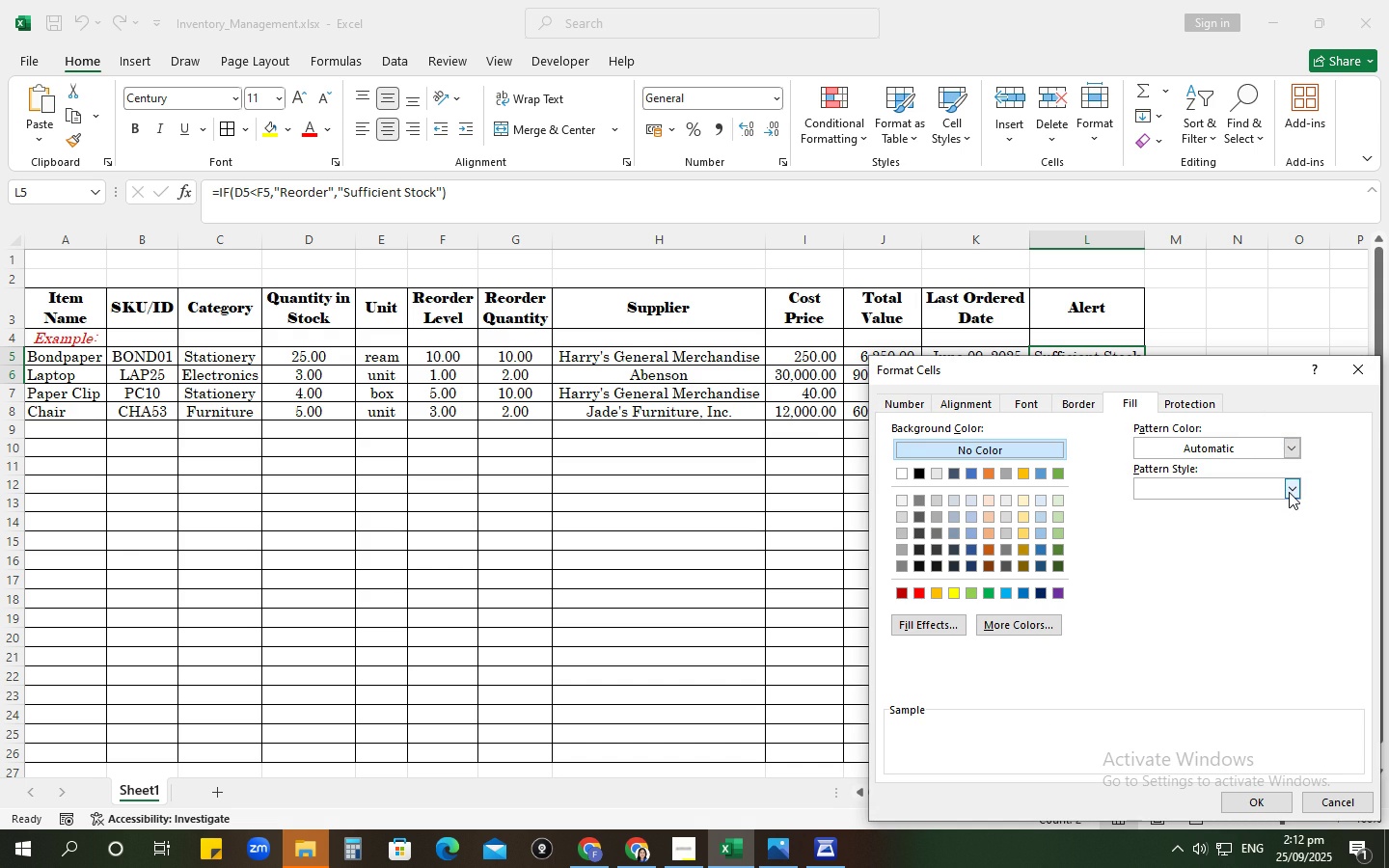 
left_click([1289, 492])
 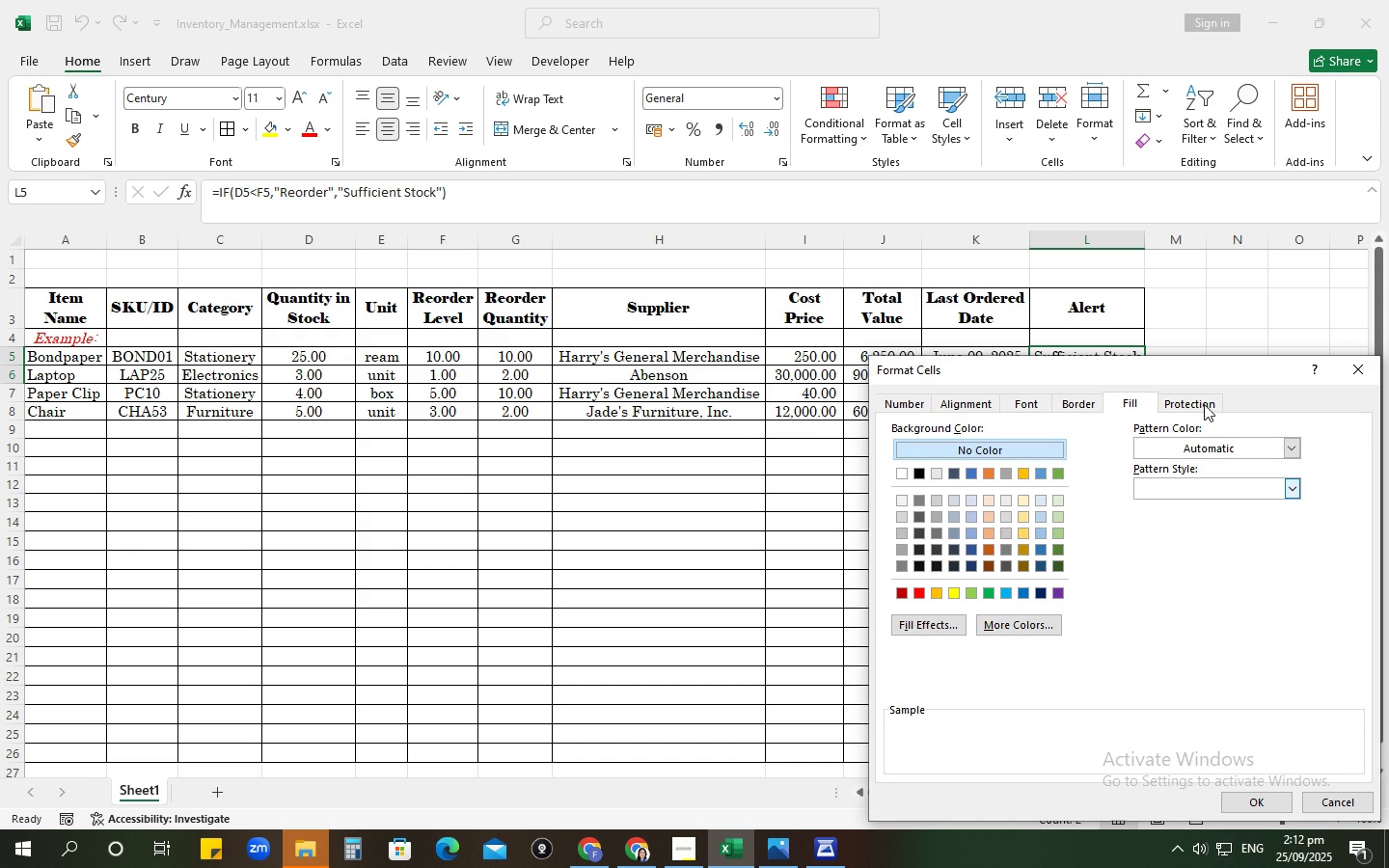 
left_click([1196, 399])
 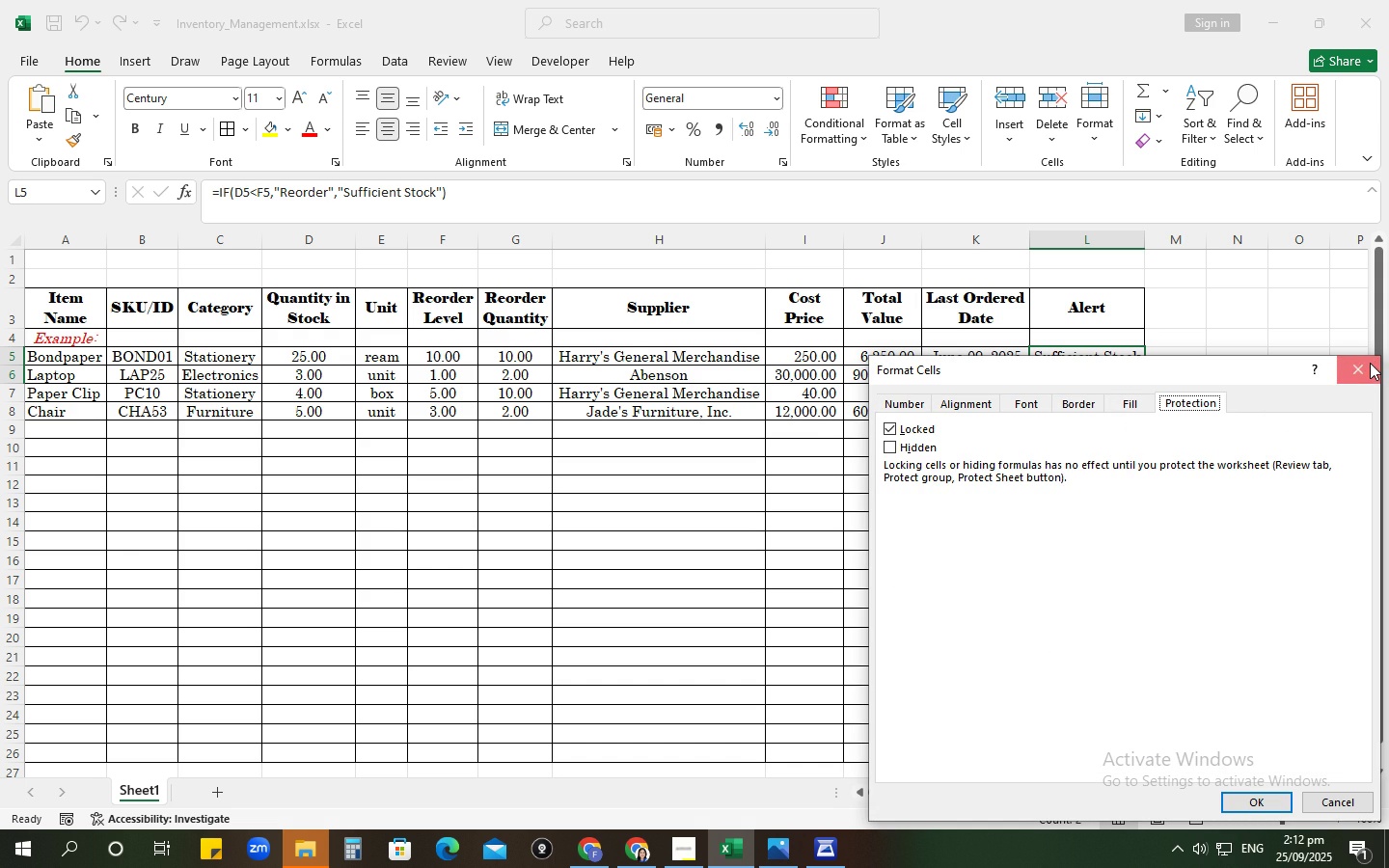 
left_click([1370, 363])
 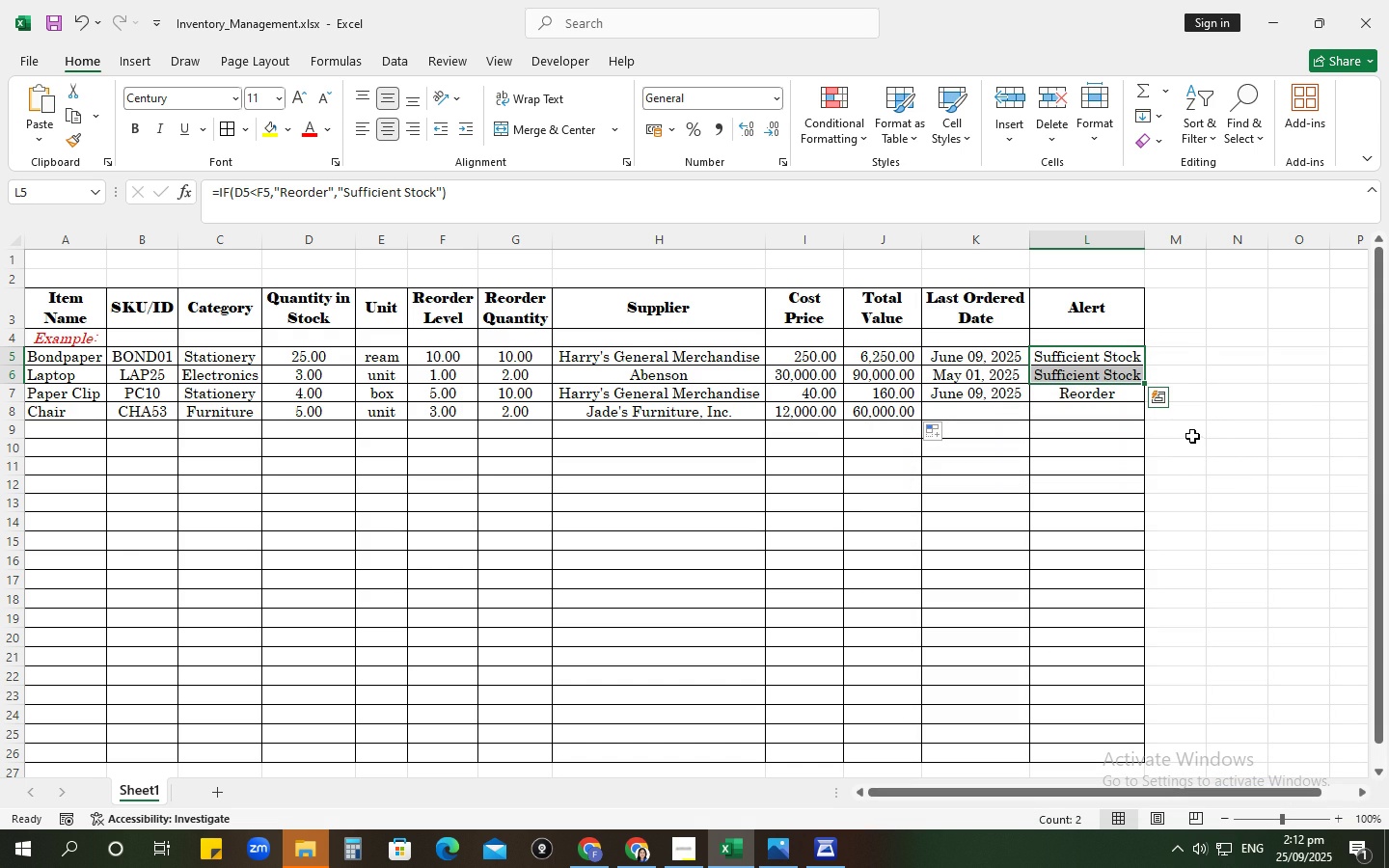 
wait(7.98)
 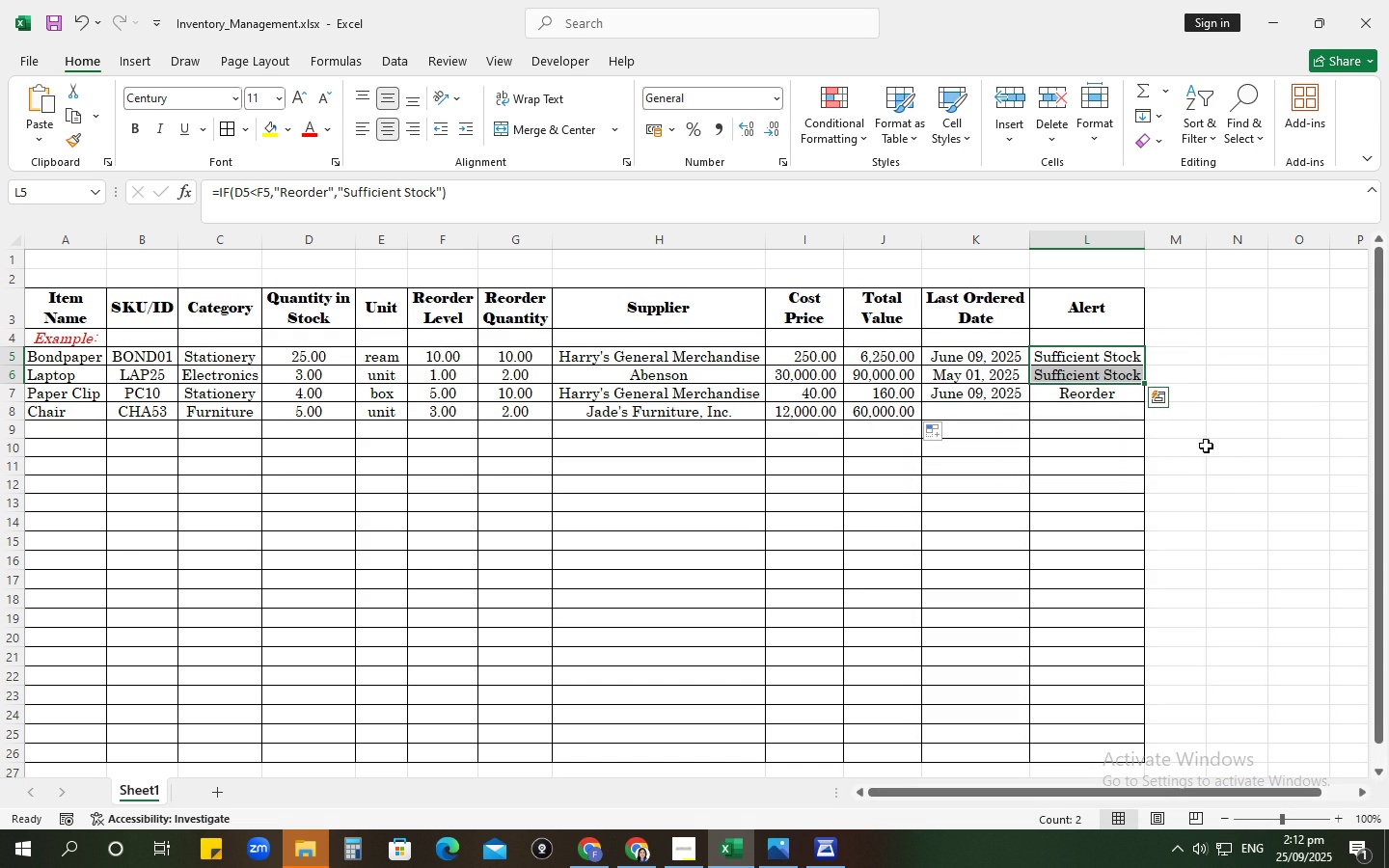 
left_click([1106, 134])
 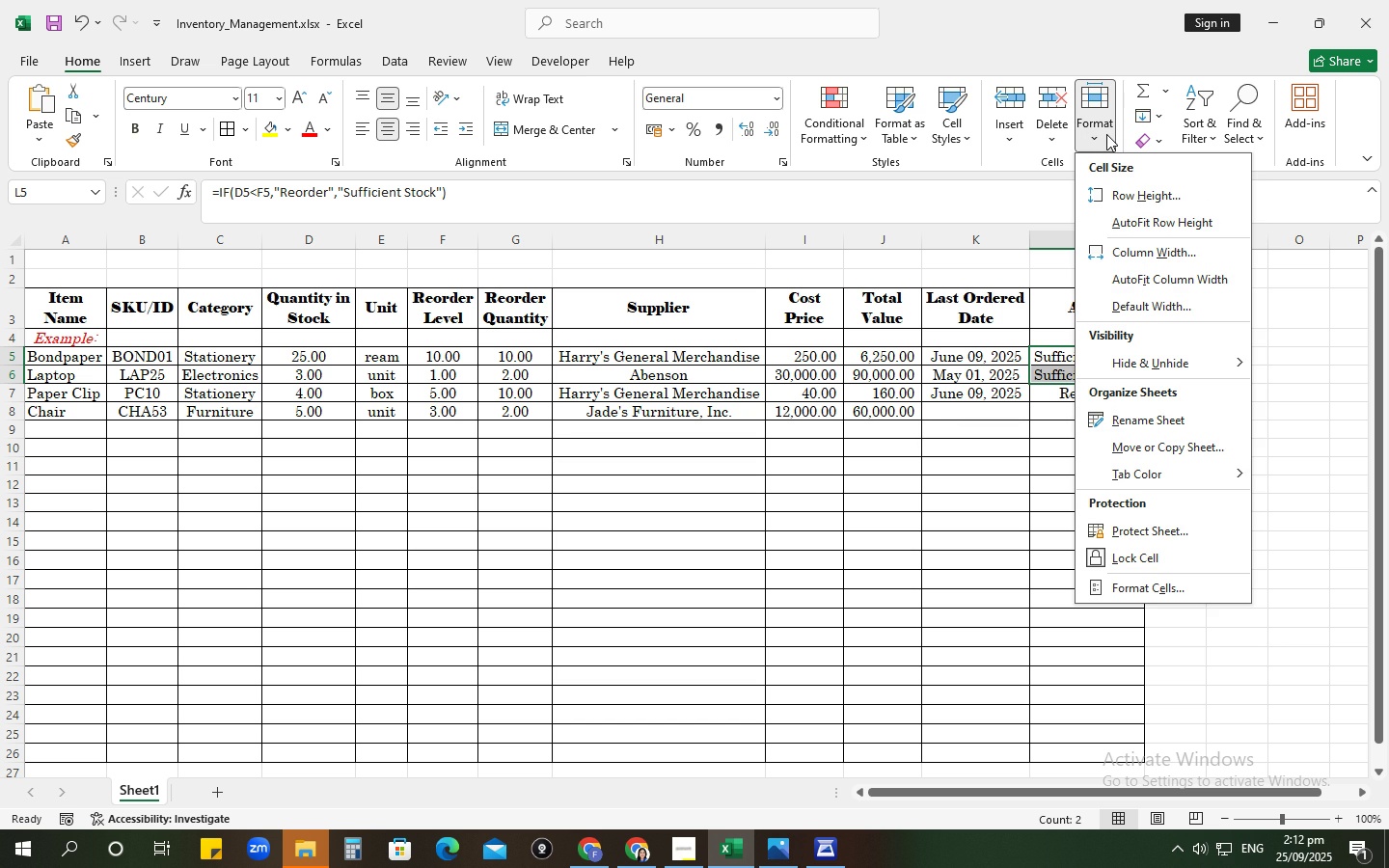 
wait(6.13)
 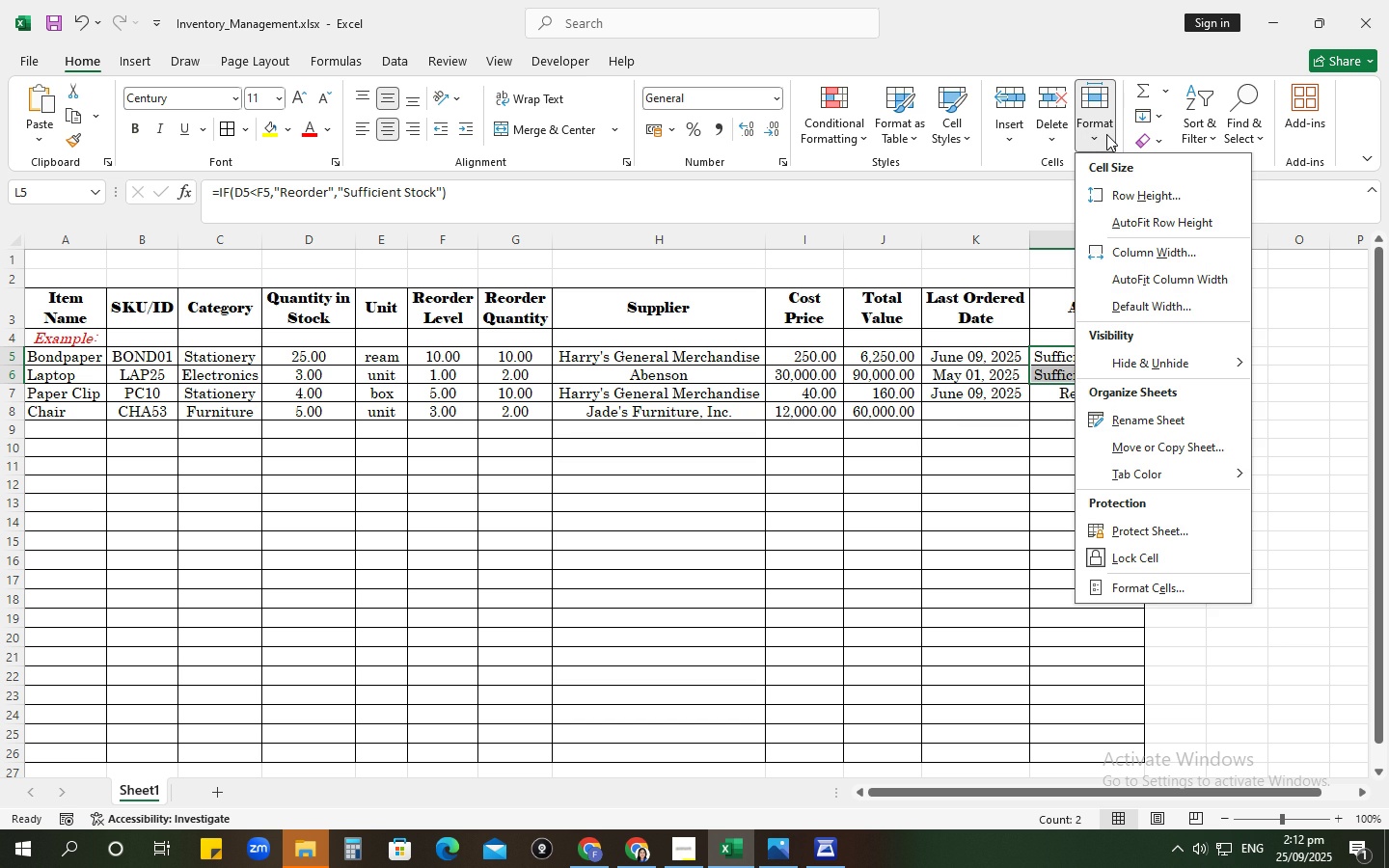 
left_click([1143, 595])
 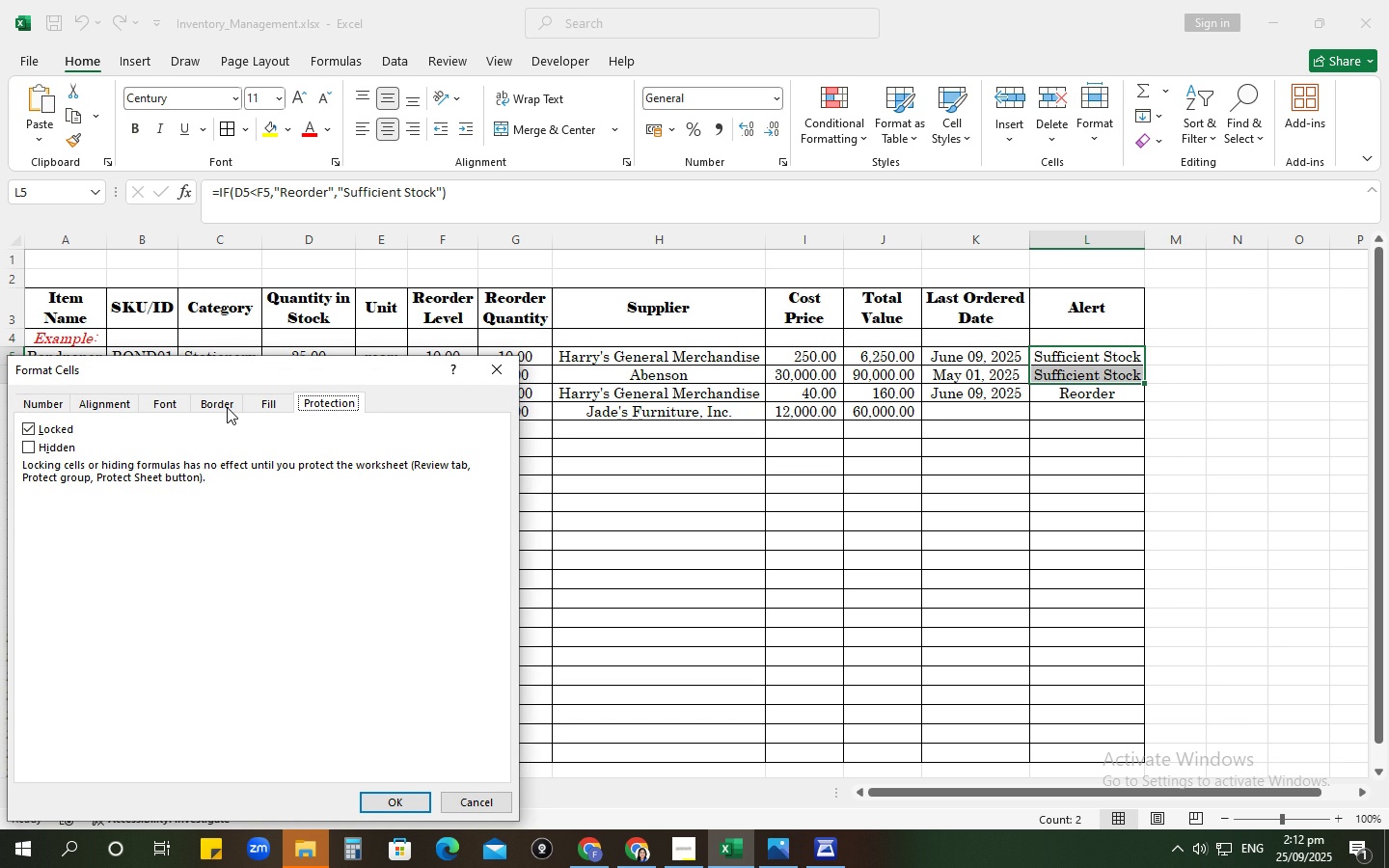 
wait(18.61)
 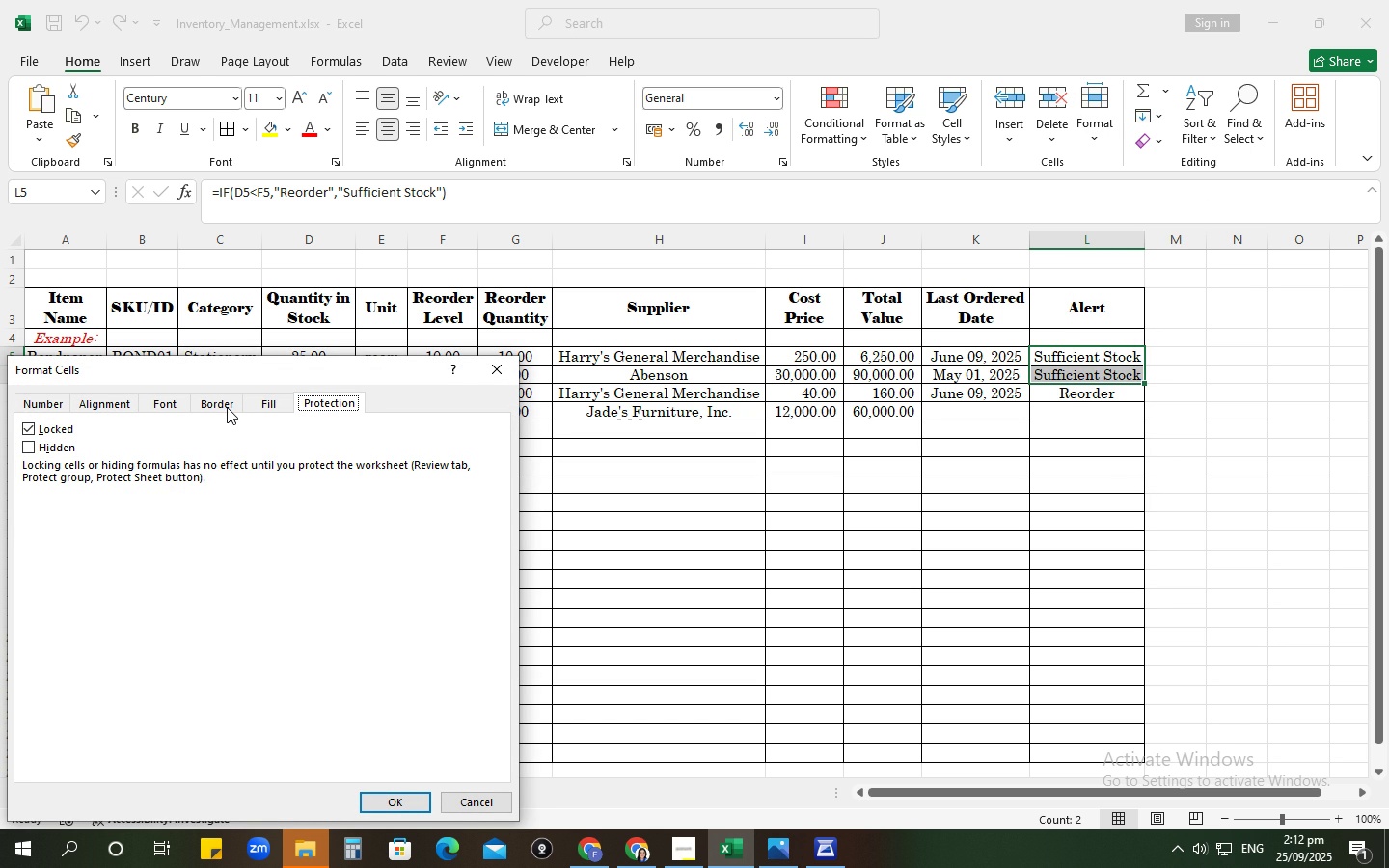 
left_click([504, 377])
 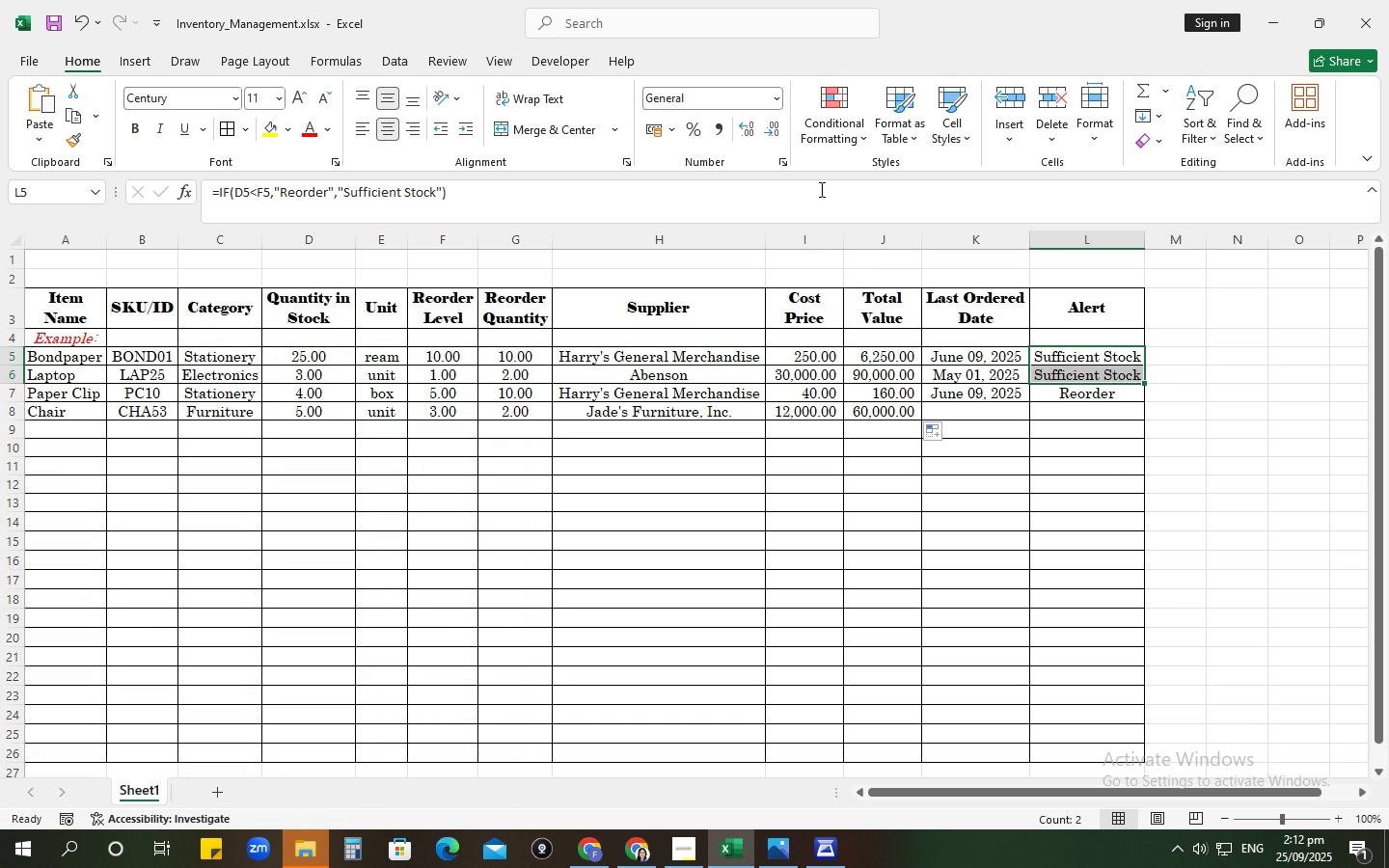 
left_click([839, 124])
 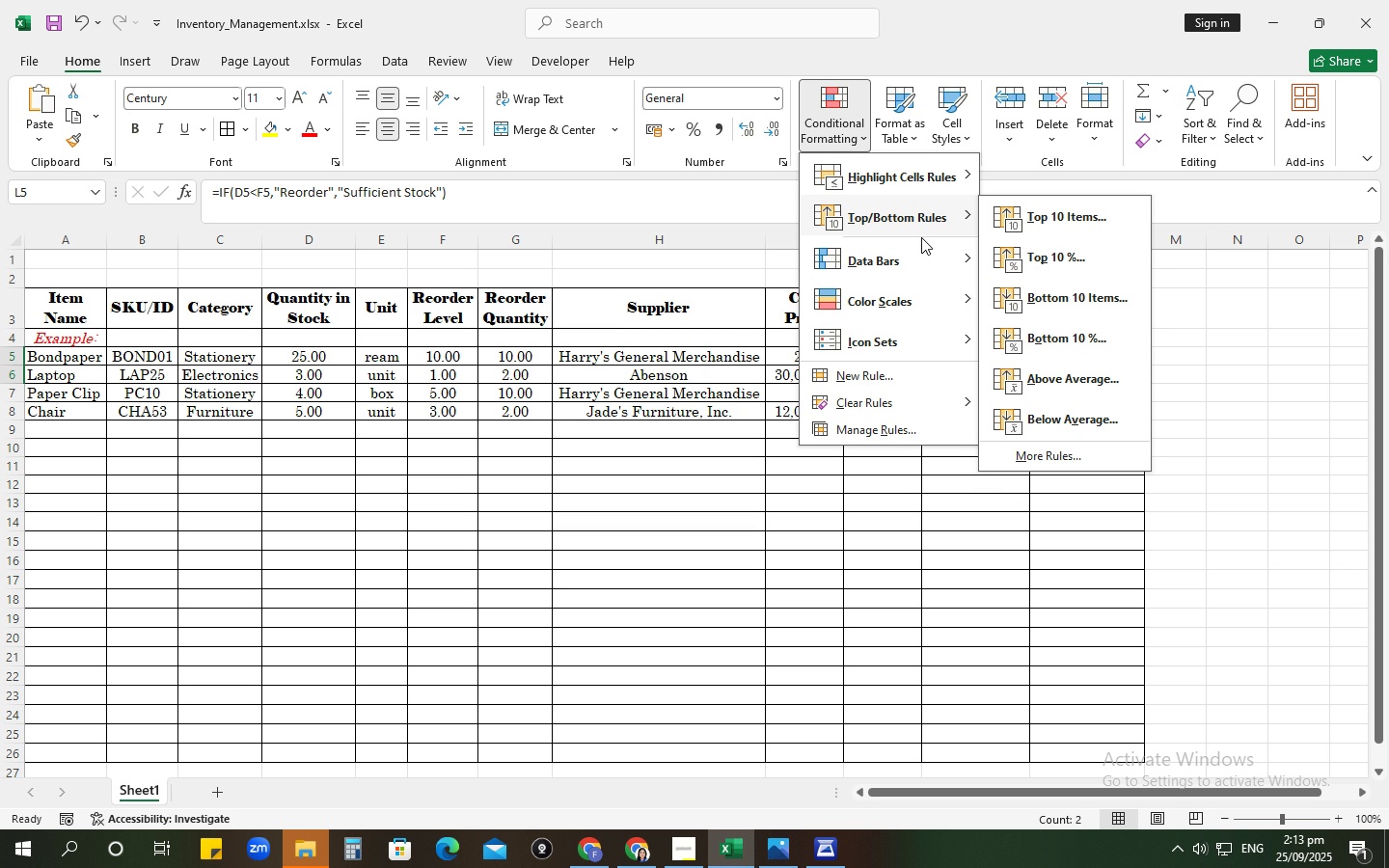 
wait(46.97)
 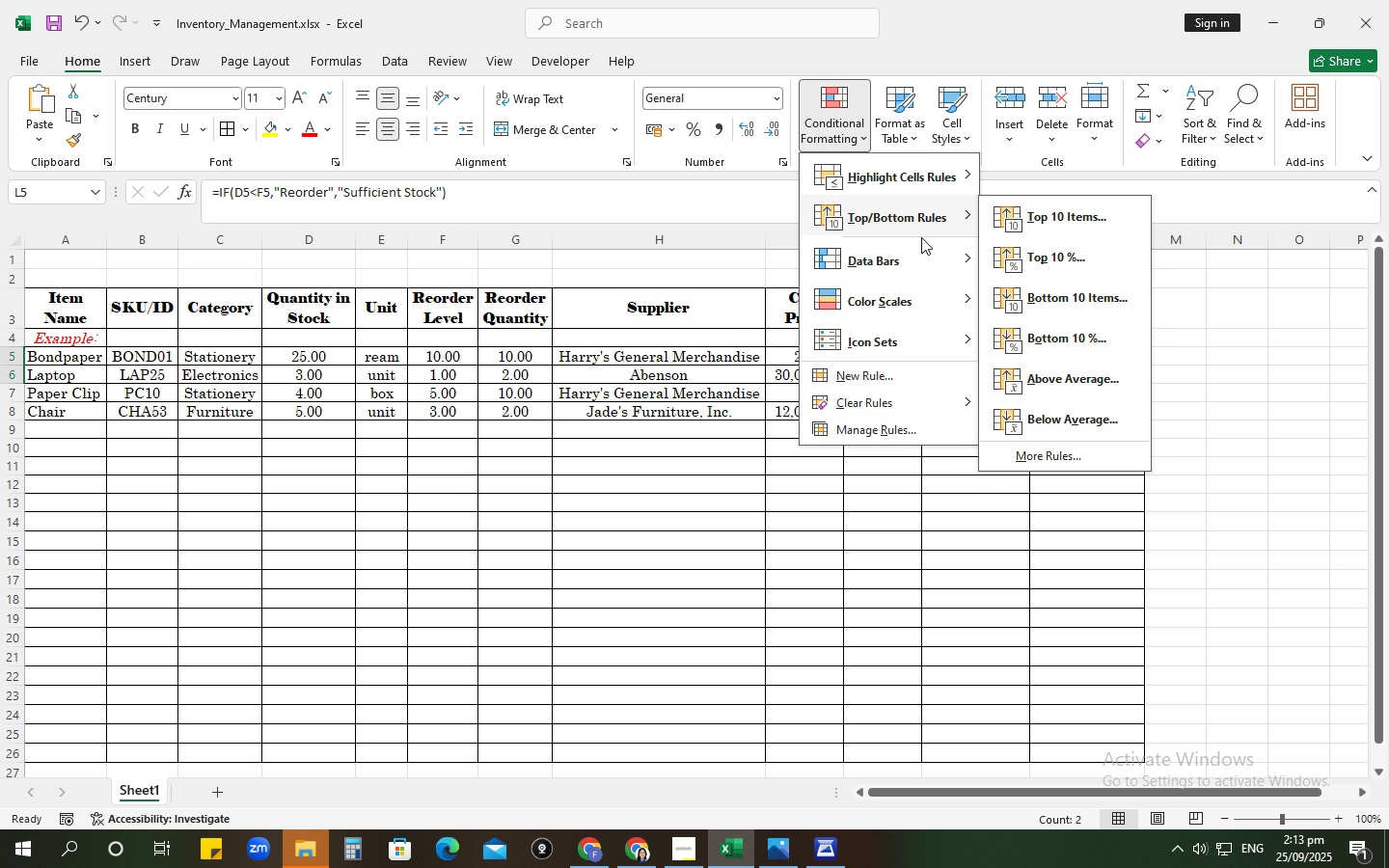 
left_click([915, 376])
 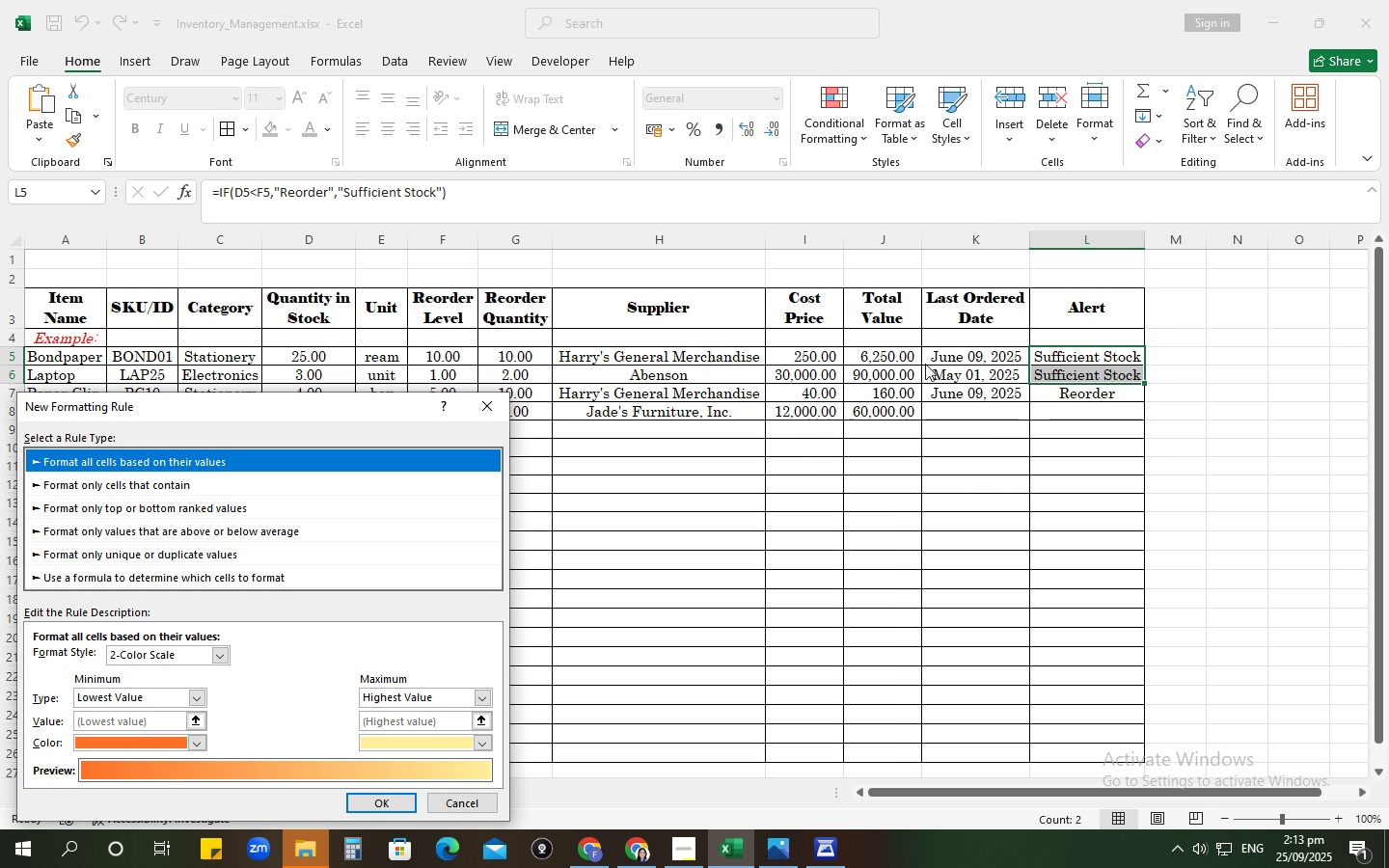 
wait(6.09)
 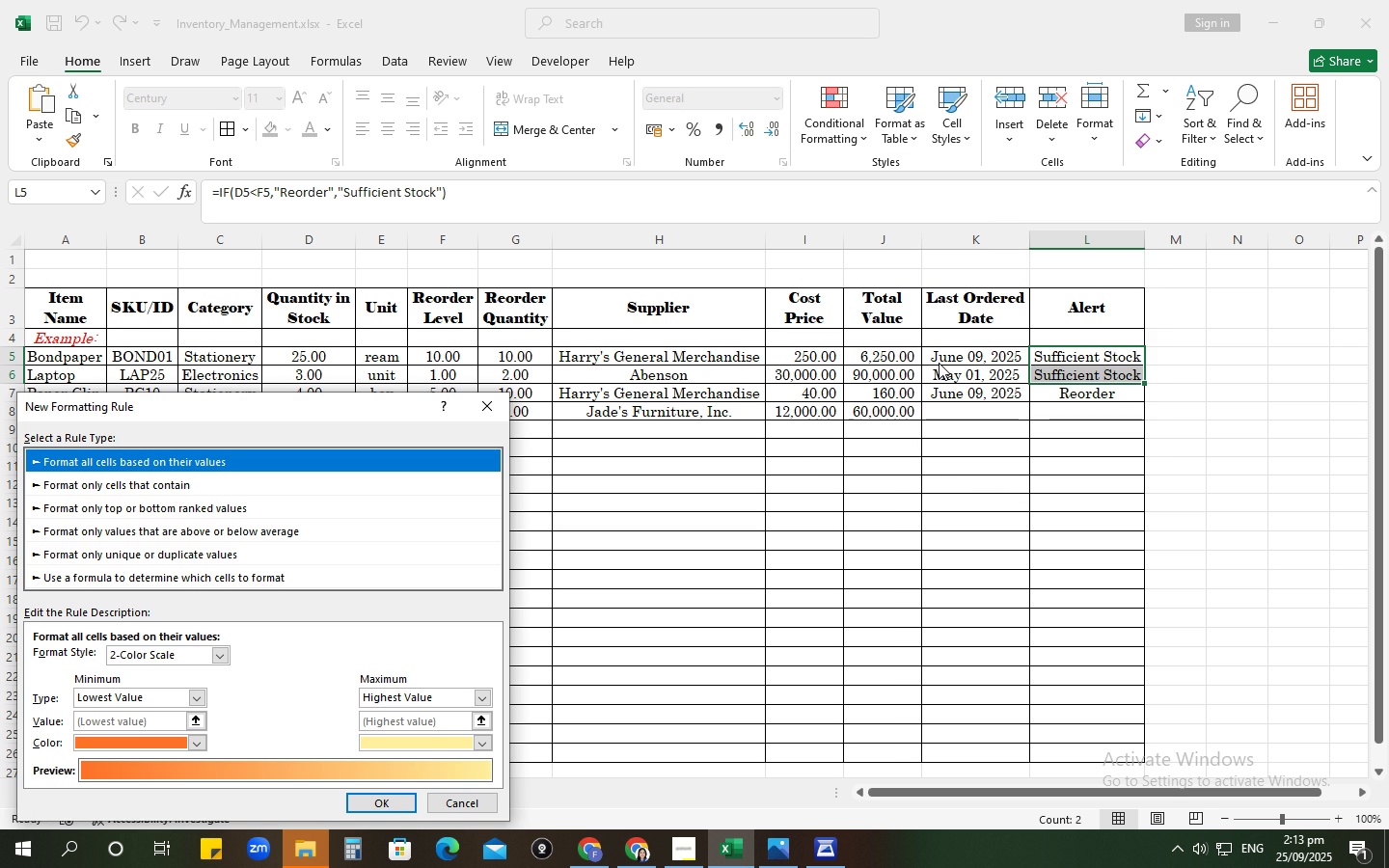 
left_click([61, 578])
 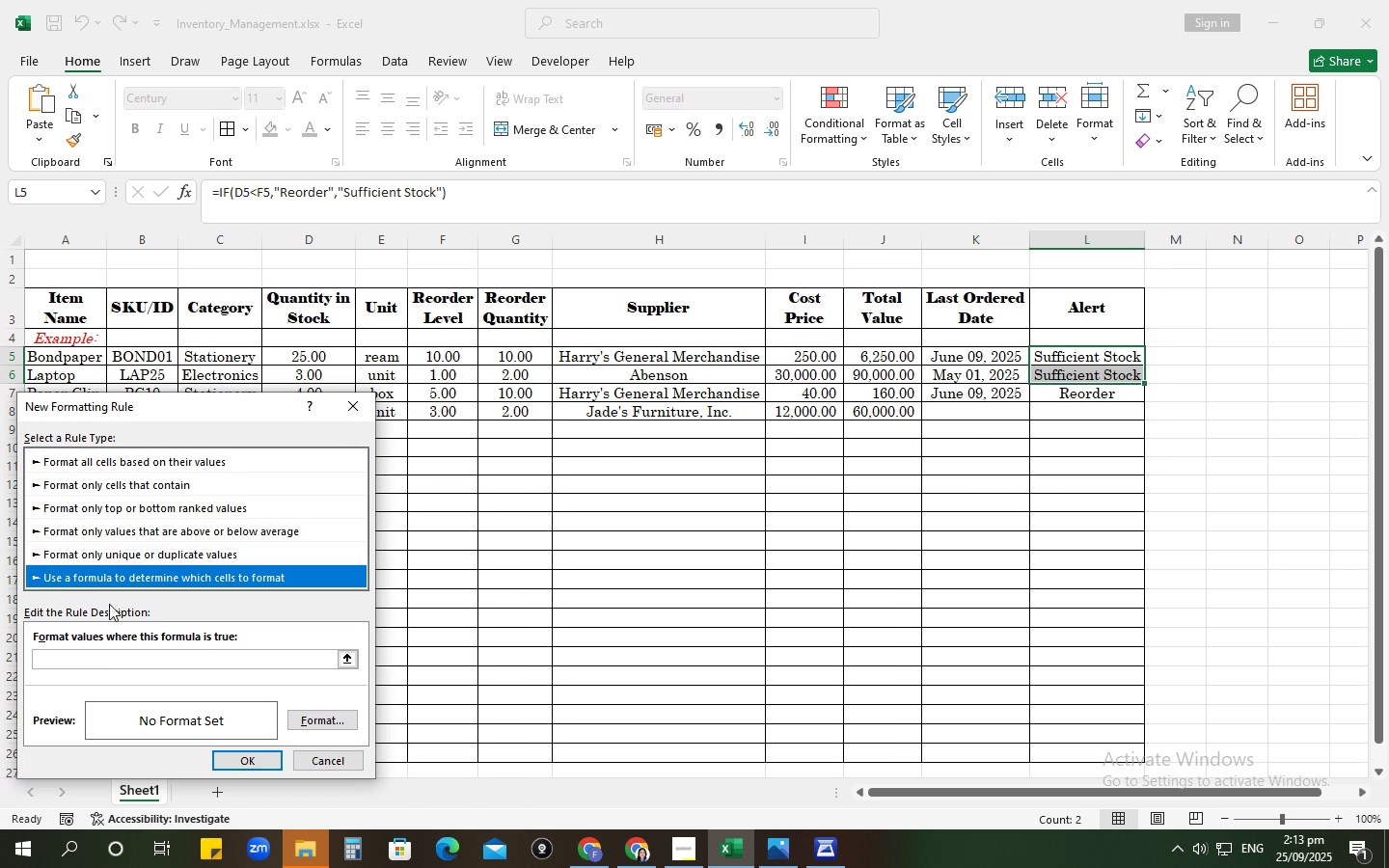 
wait(5.81)
 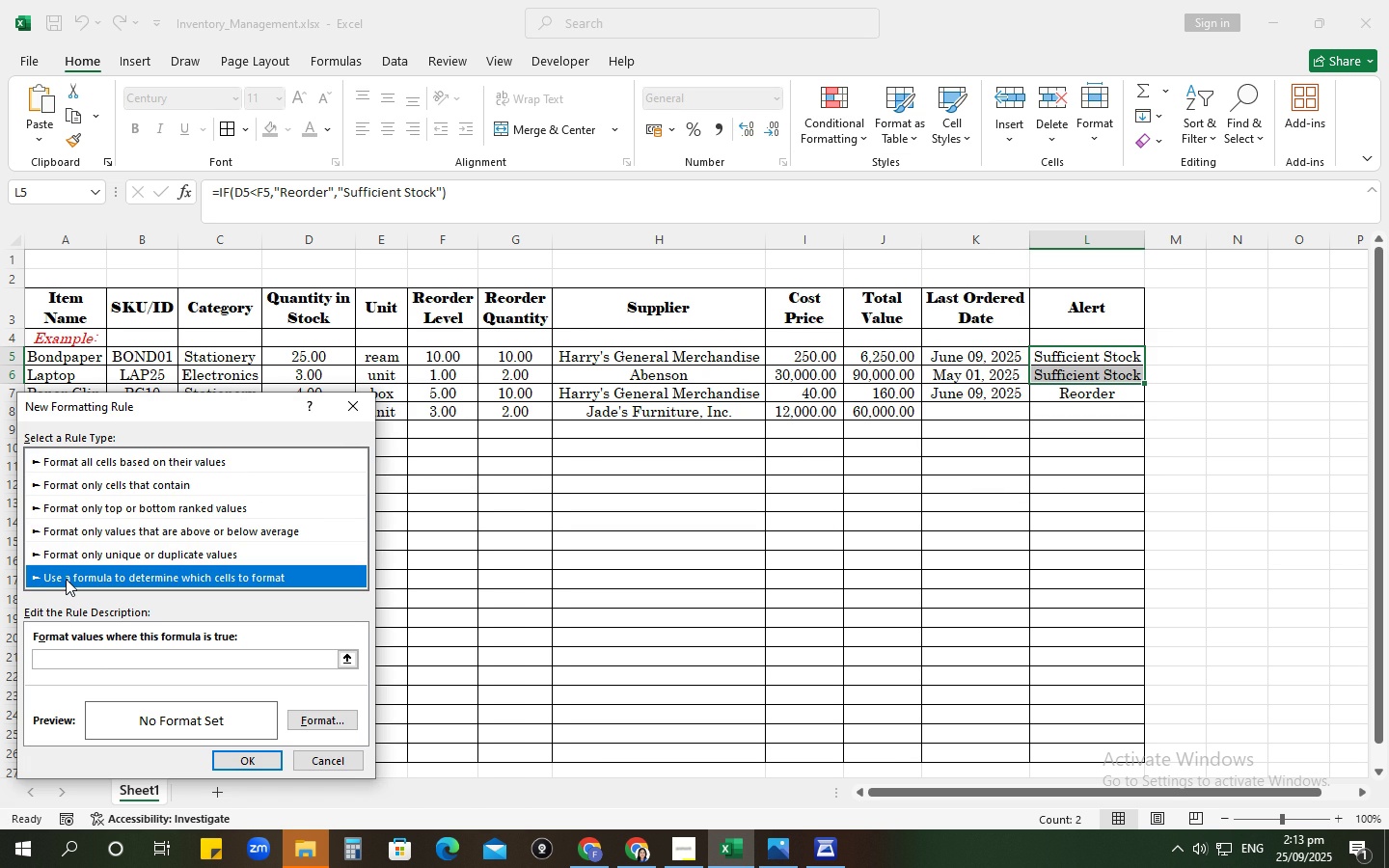 
left_click([298, 724])
 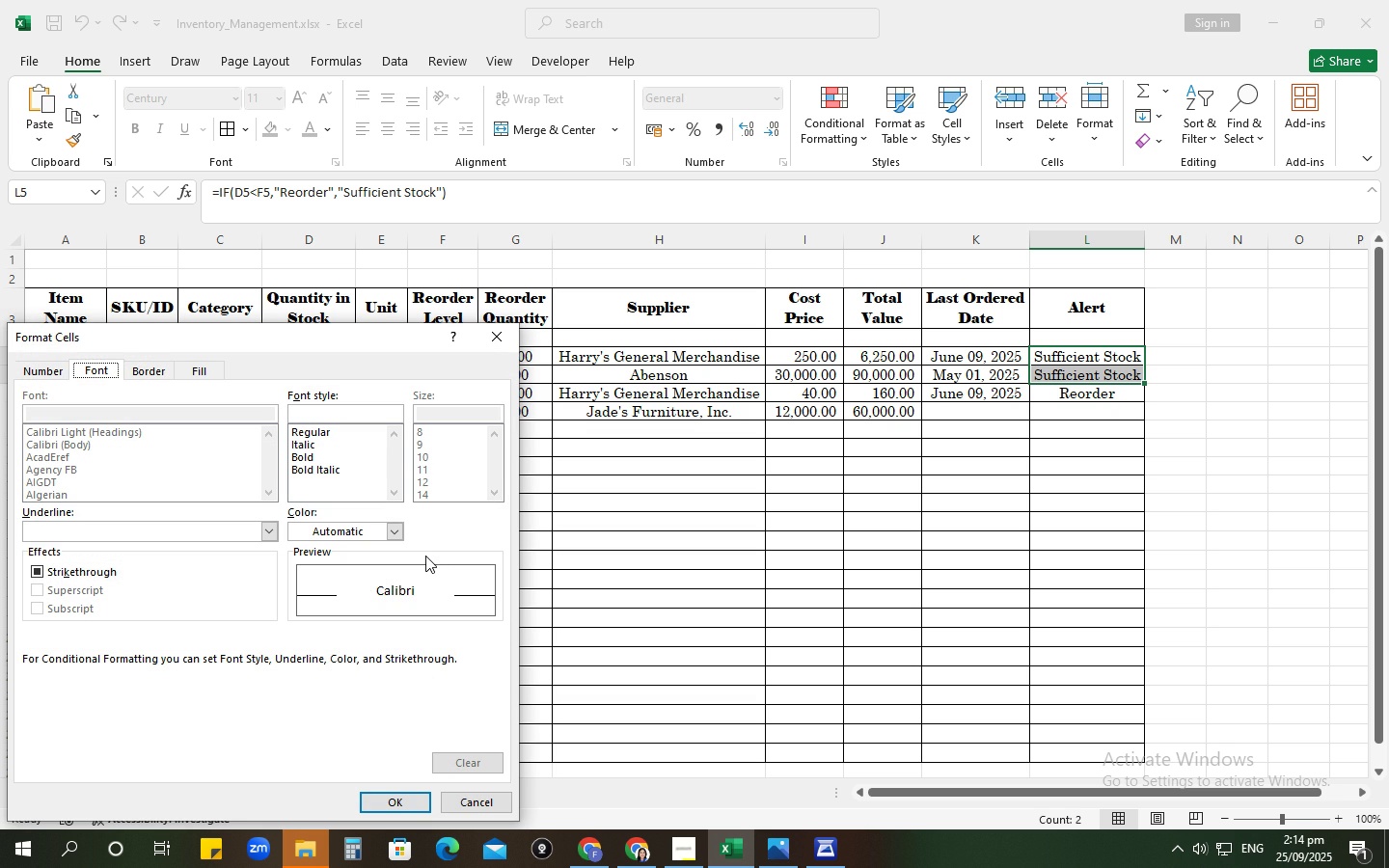 
wait(8.92)
 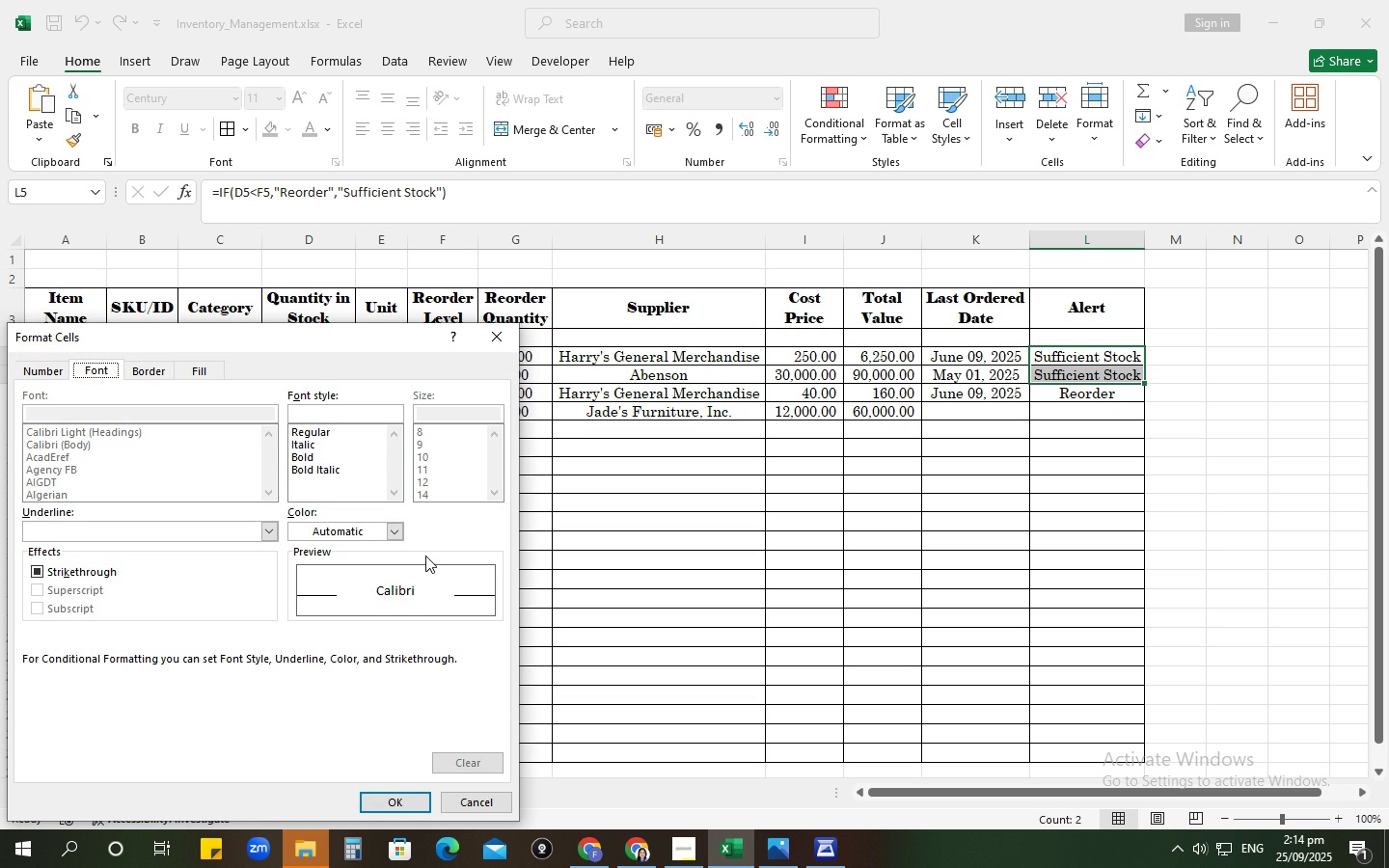 
left_click([202, 368])
 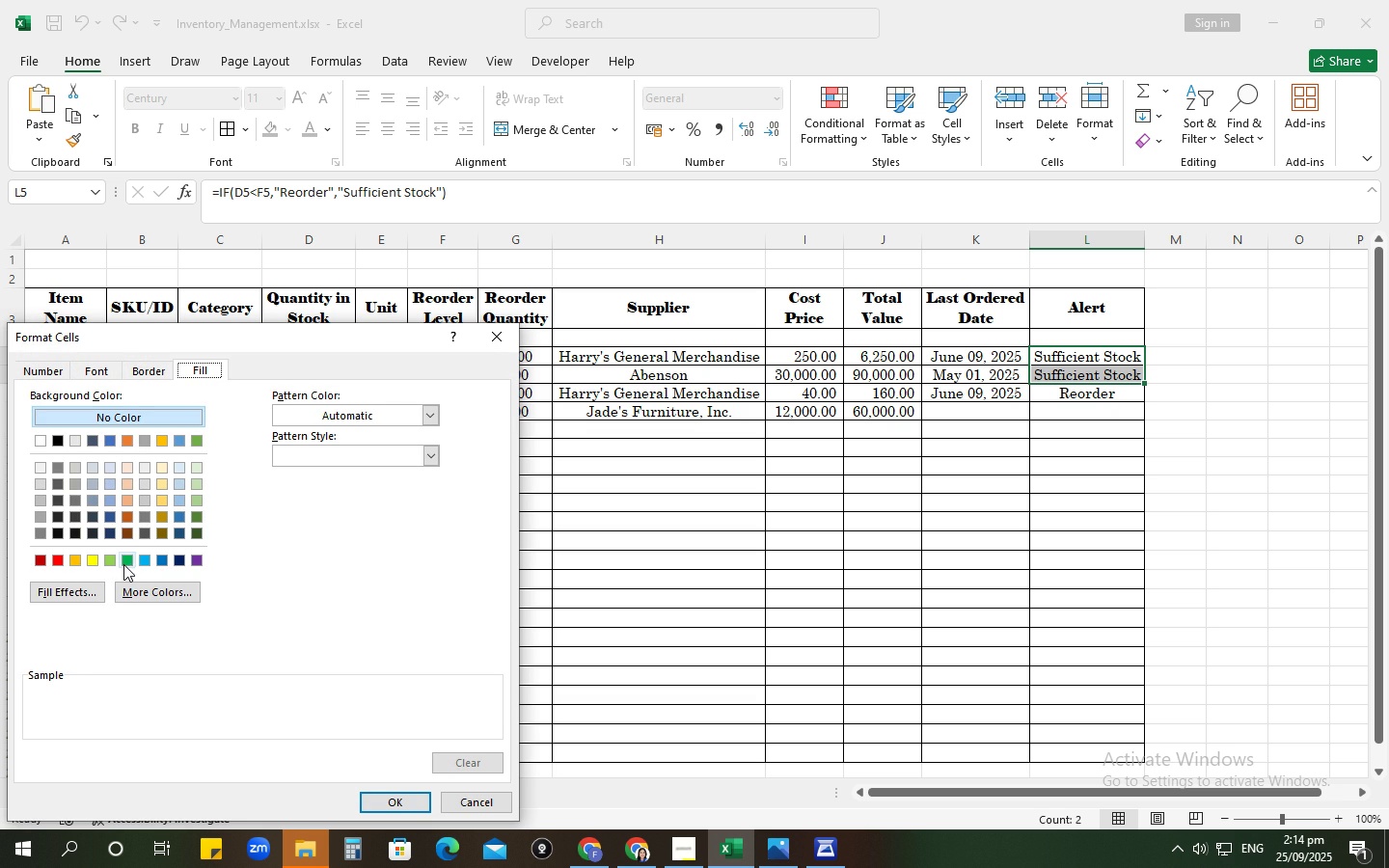 
left_click([125, 564])
 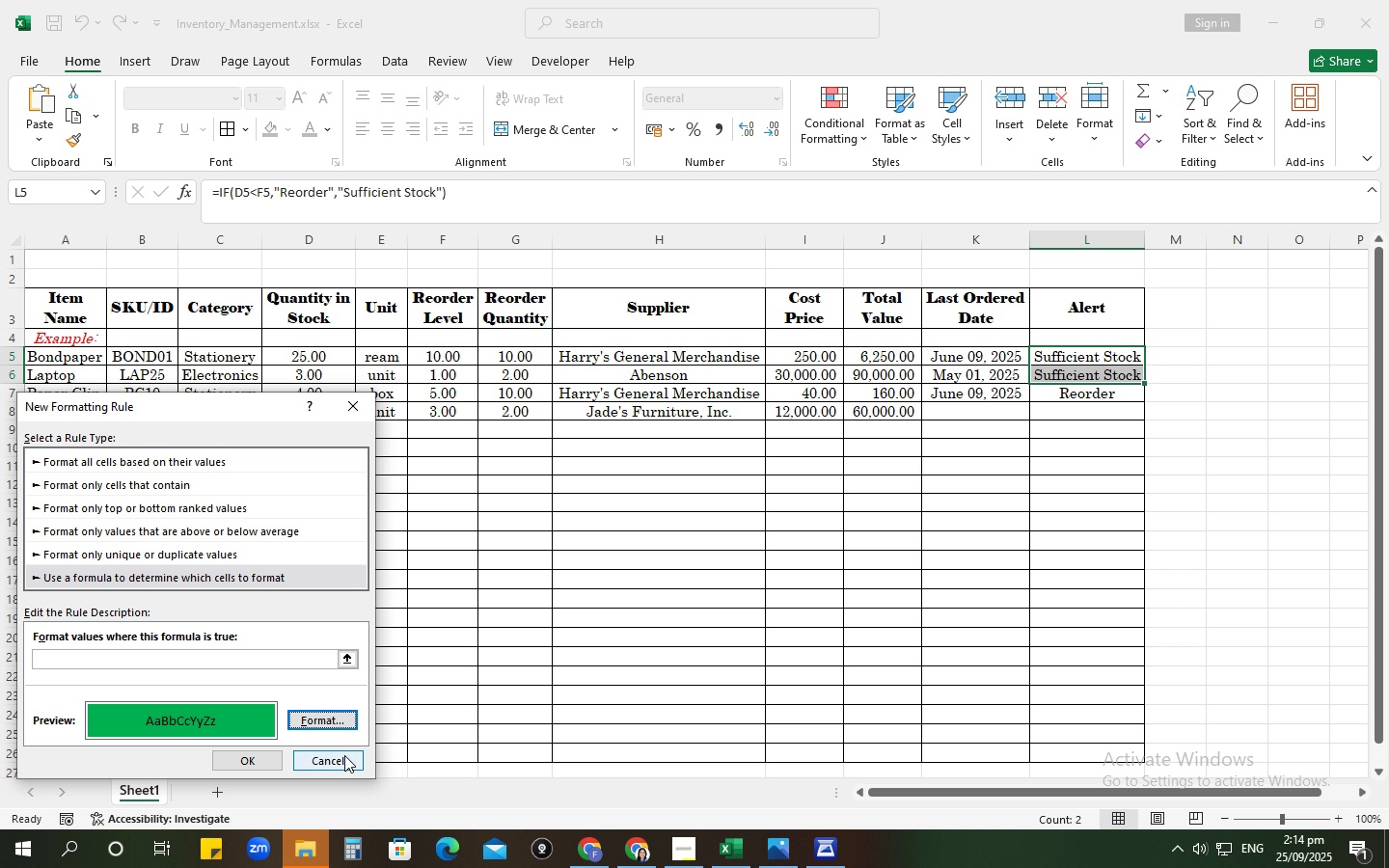 
wait(18.23)
 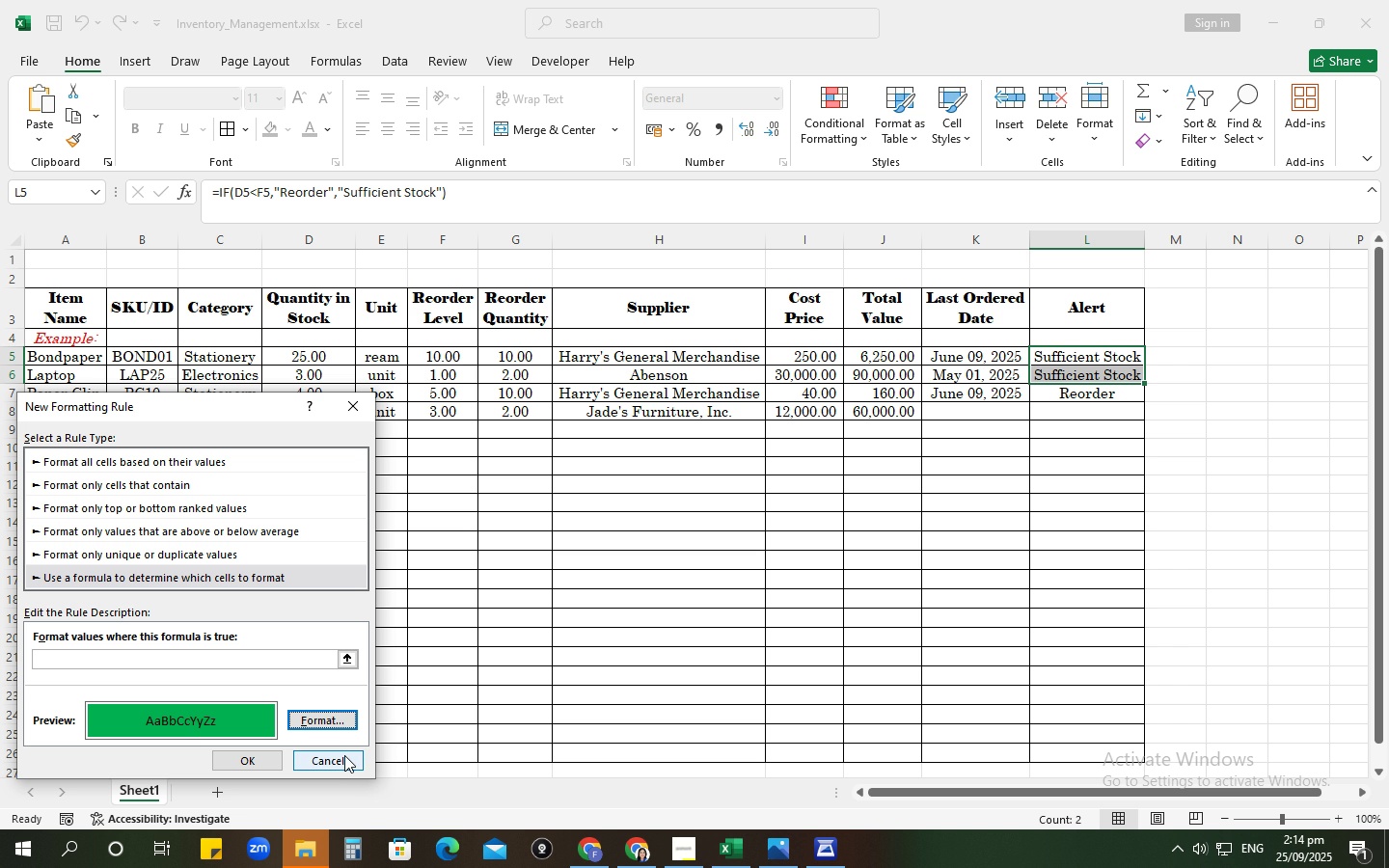 
left_click([261, 765])
 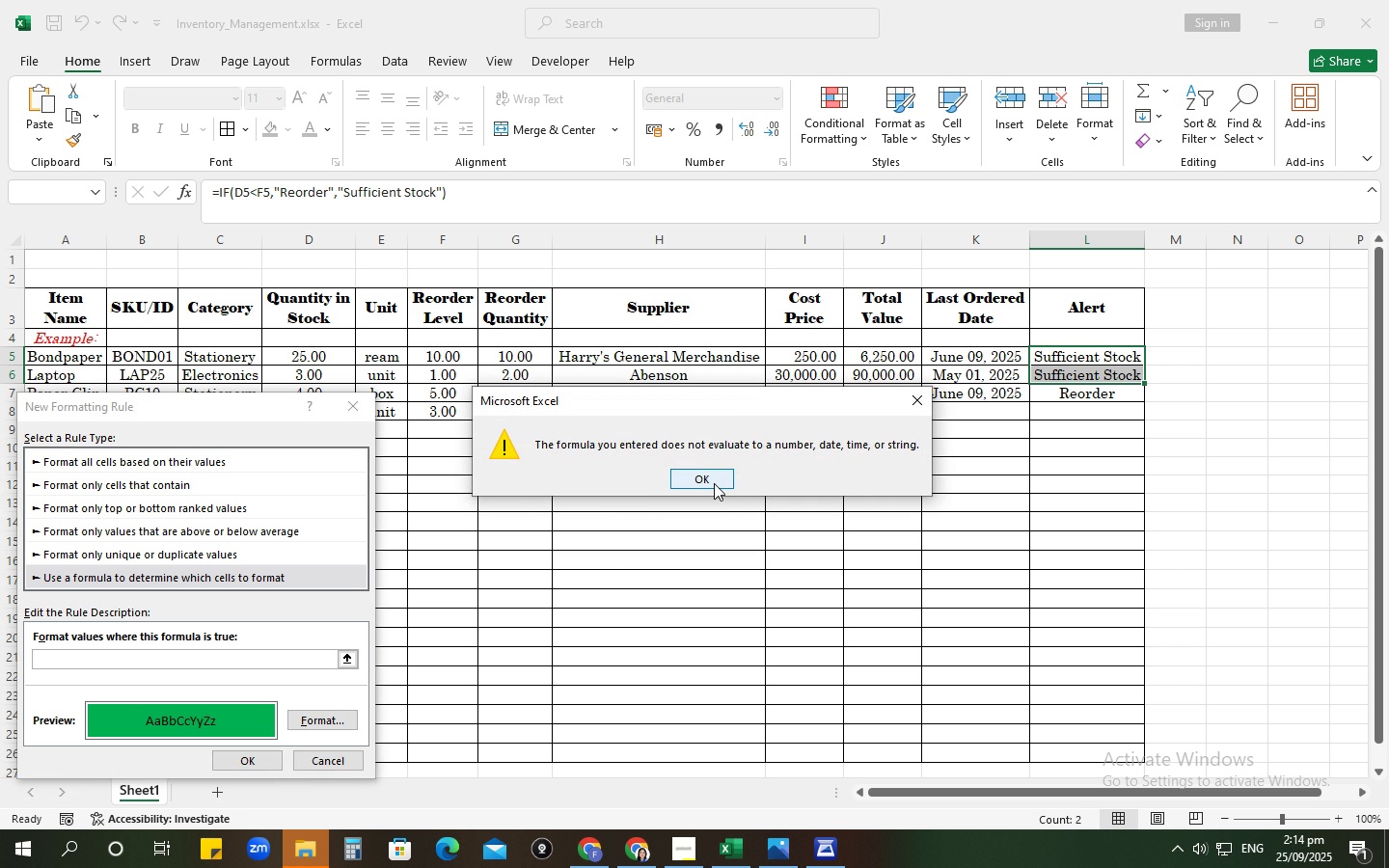 
wait(8.2)
 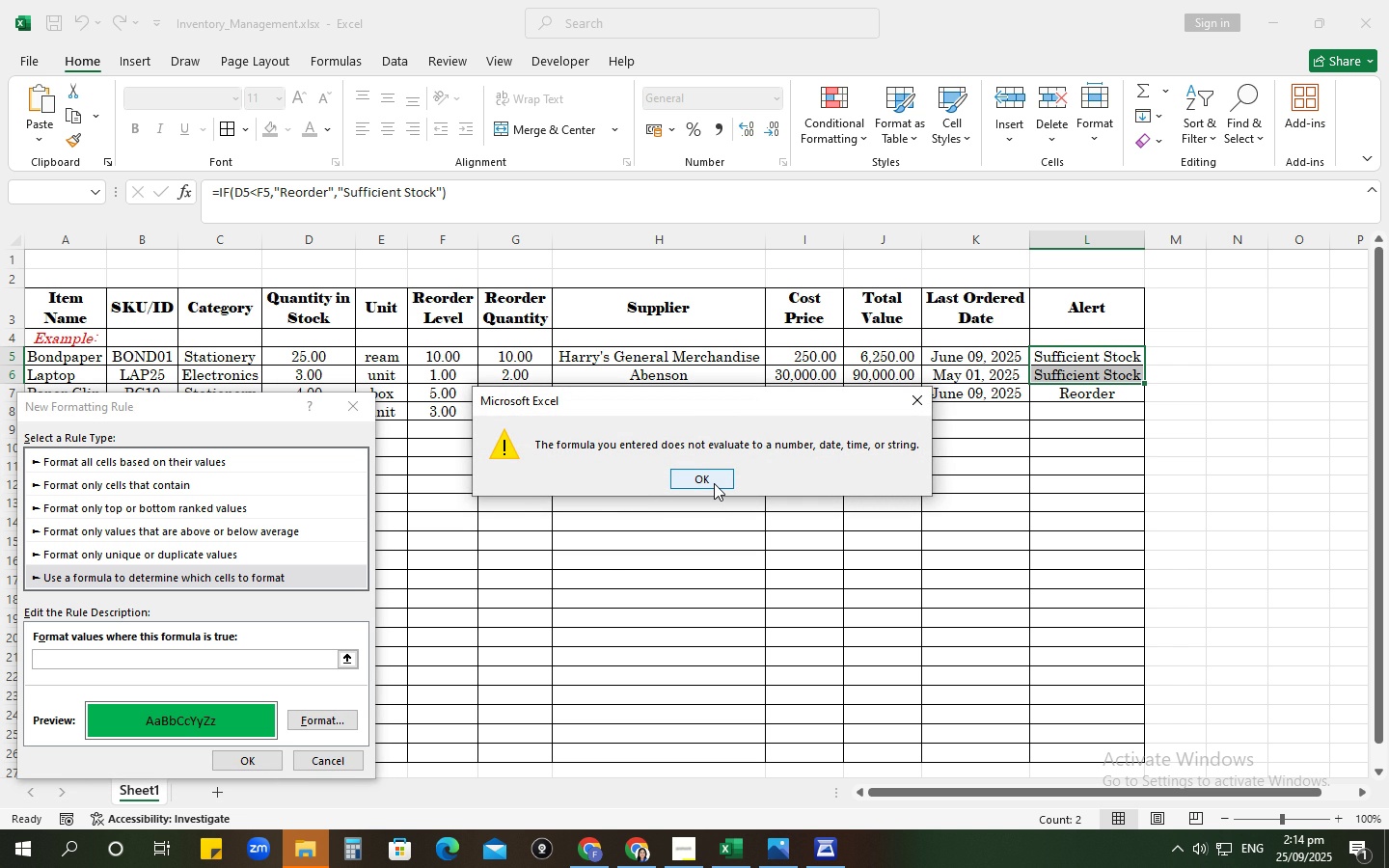 
left_click([714, 483])
 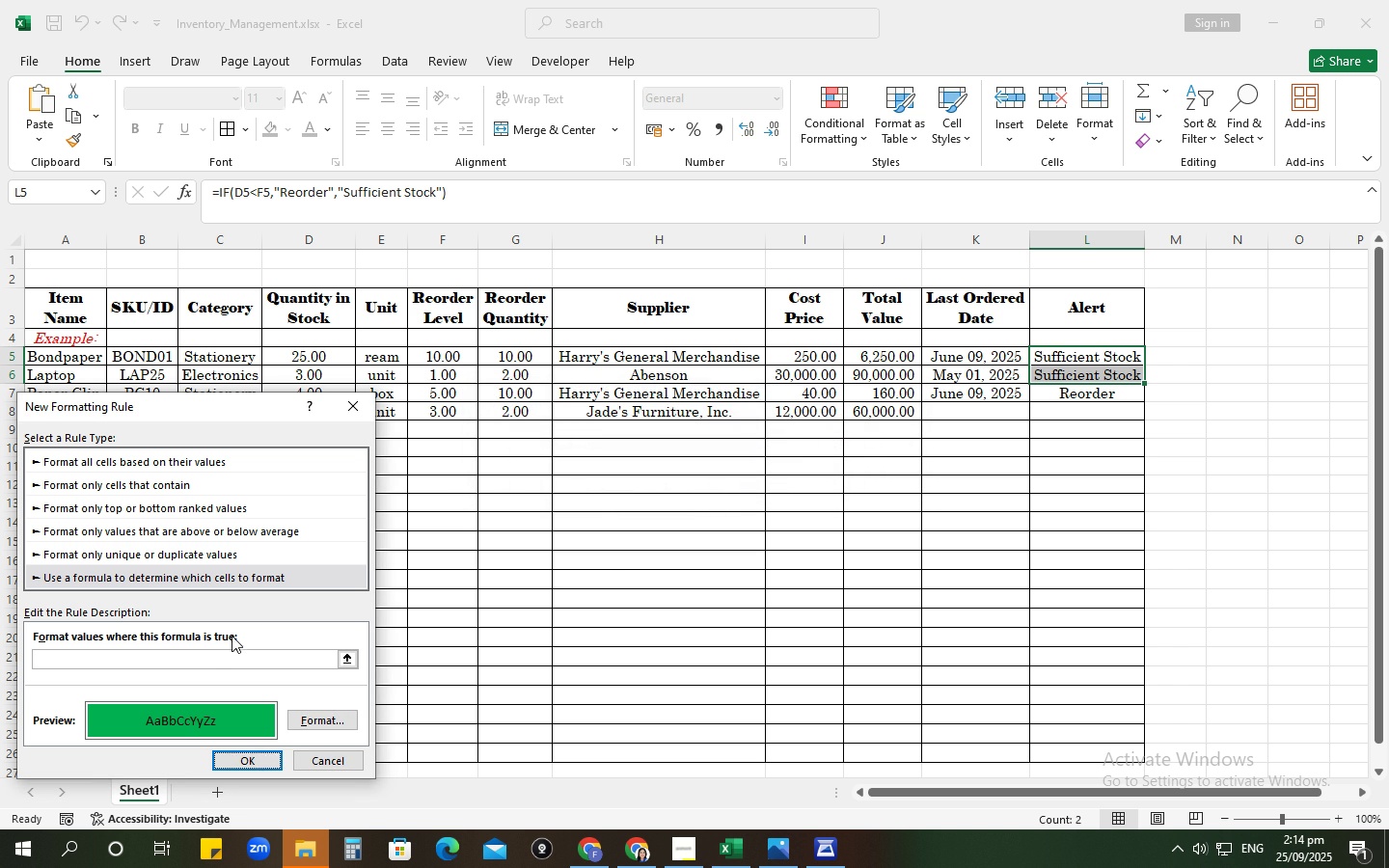 
left_click([211, 661])
 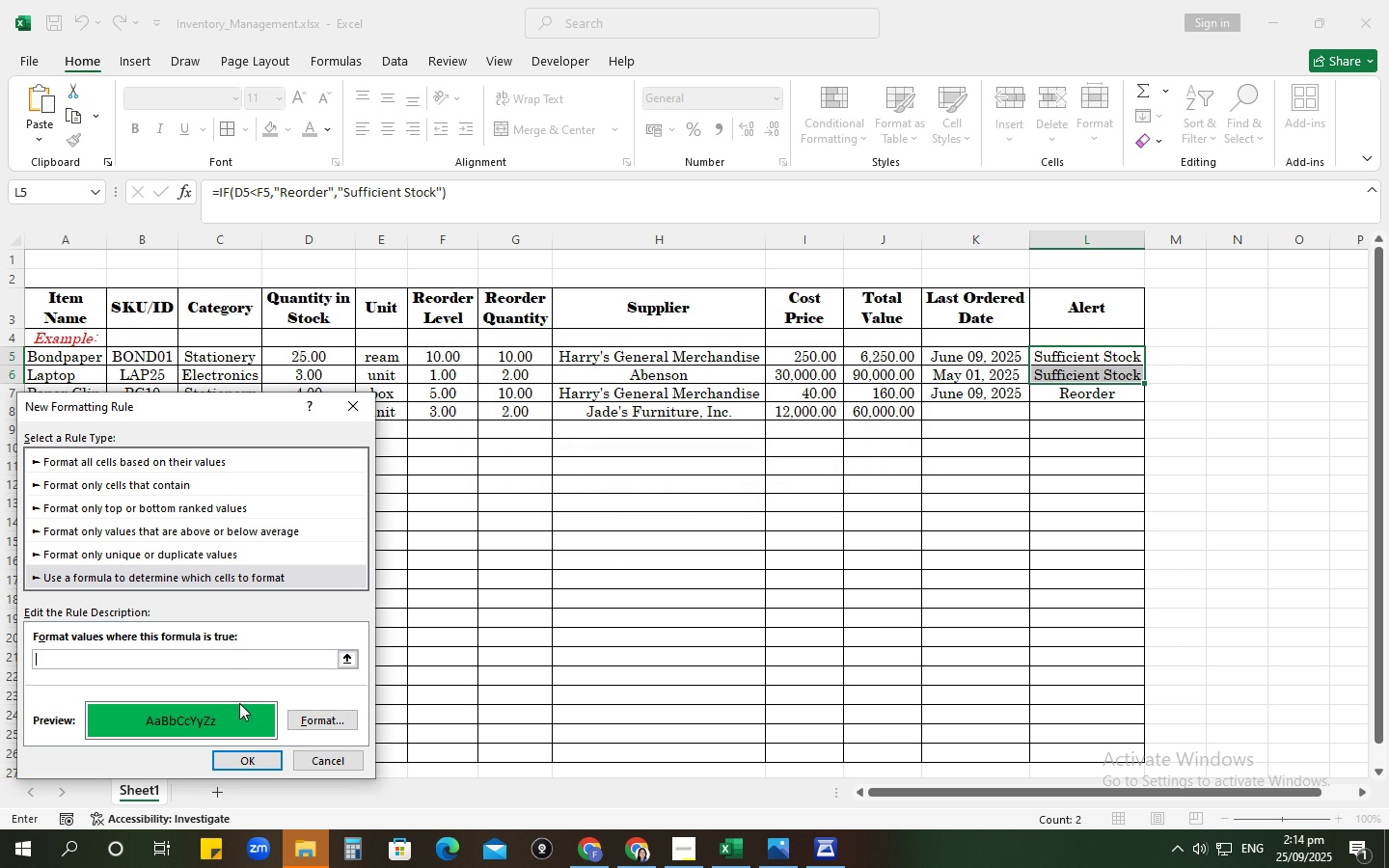 
wait(9.7)
 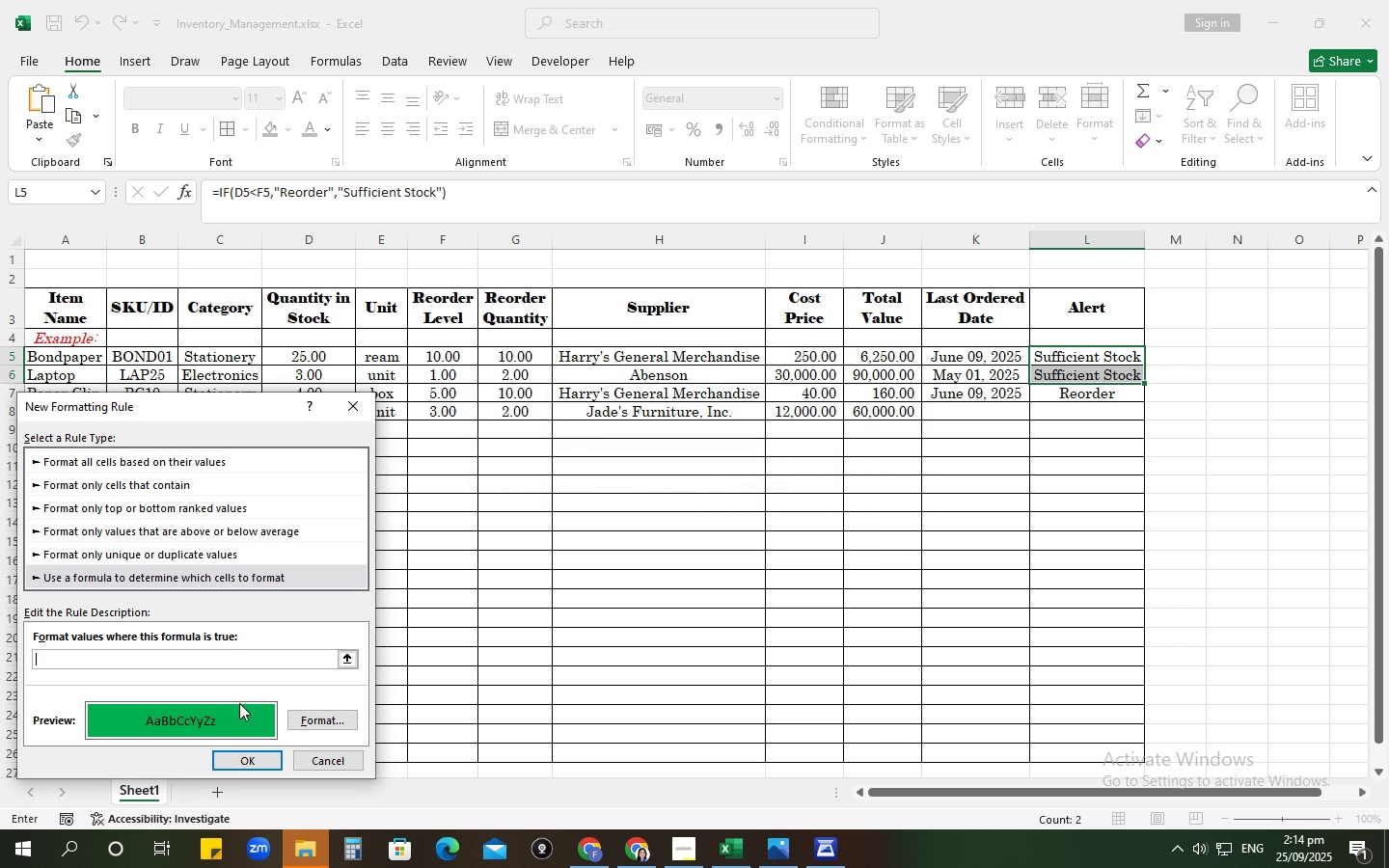 
left_click([238, 753])
 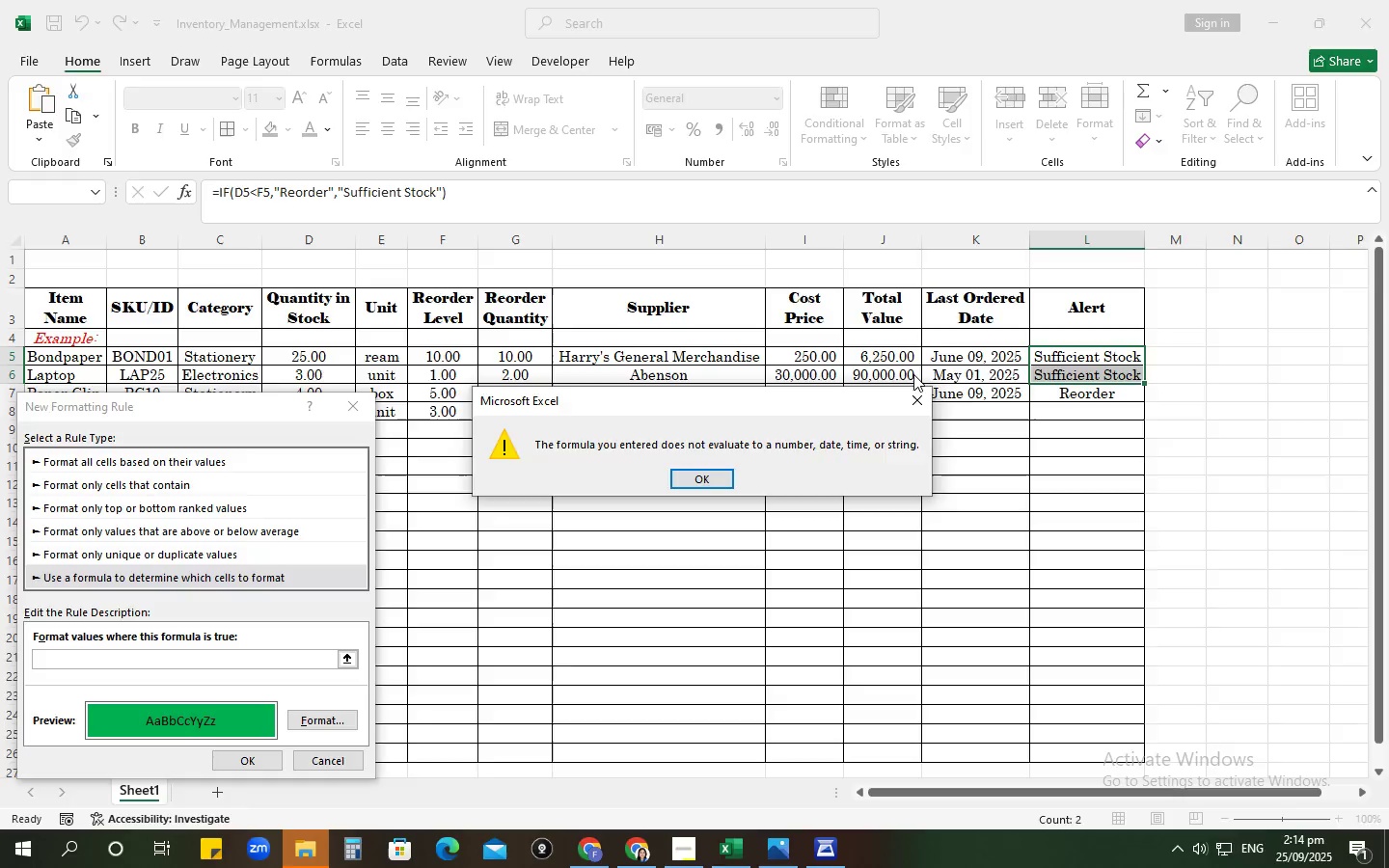 
left_click([913, 374])
 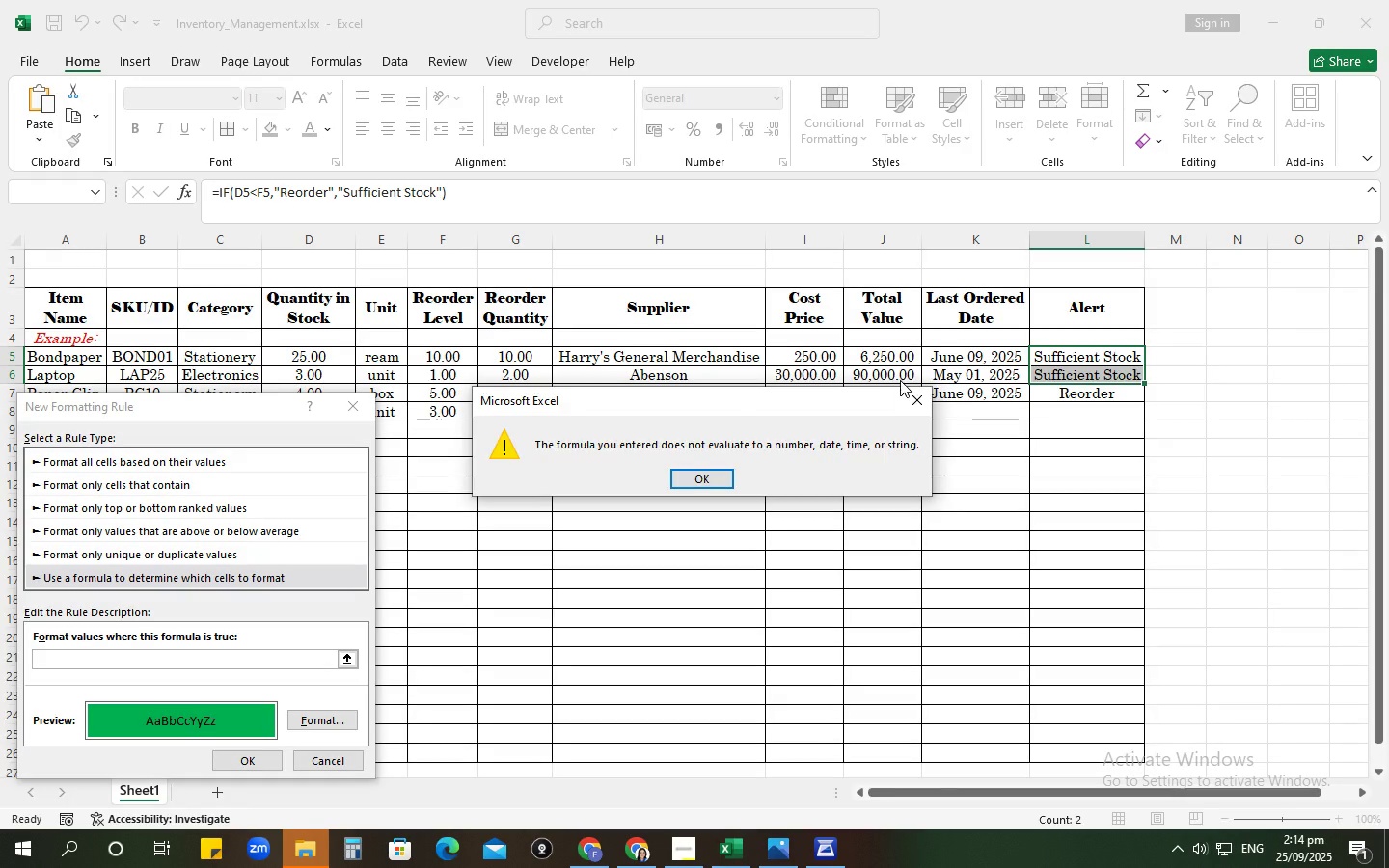 
left_click([902, 406])
 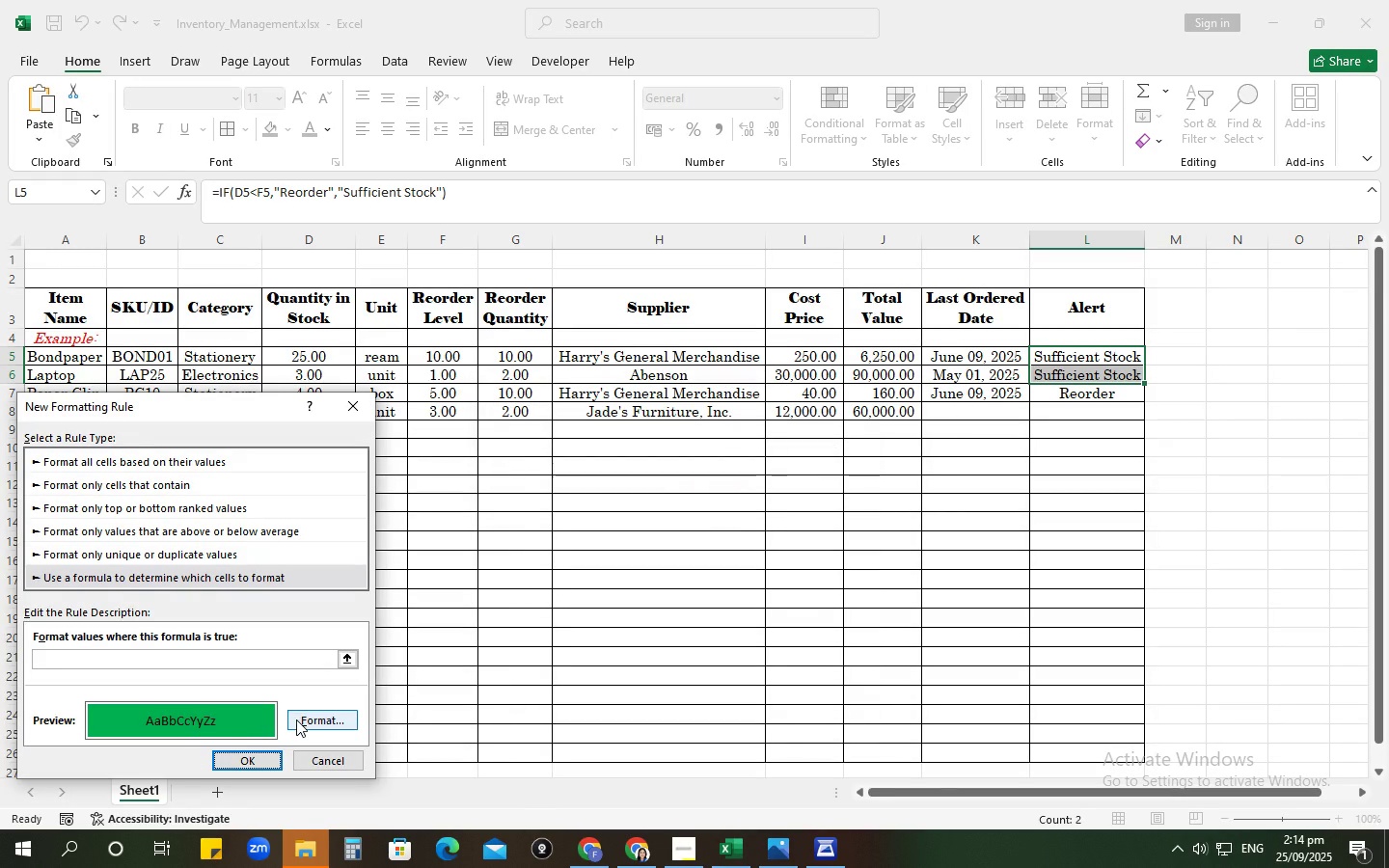 
left_click([296, 719])
 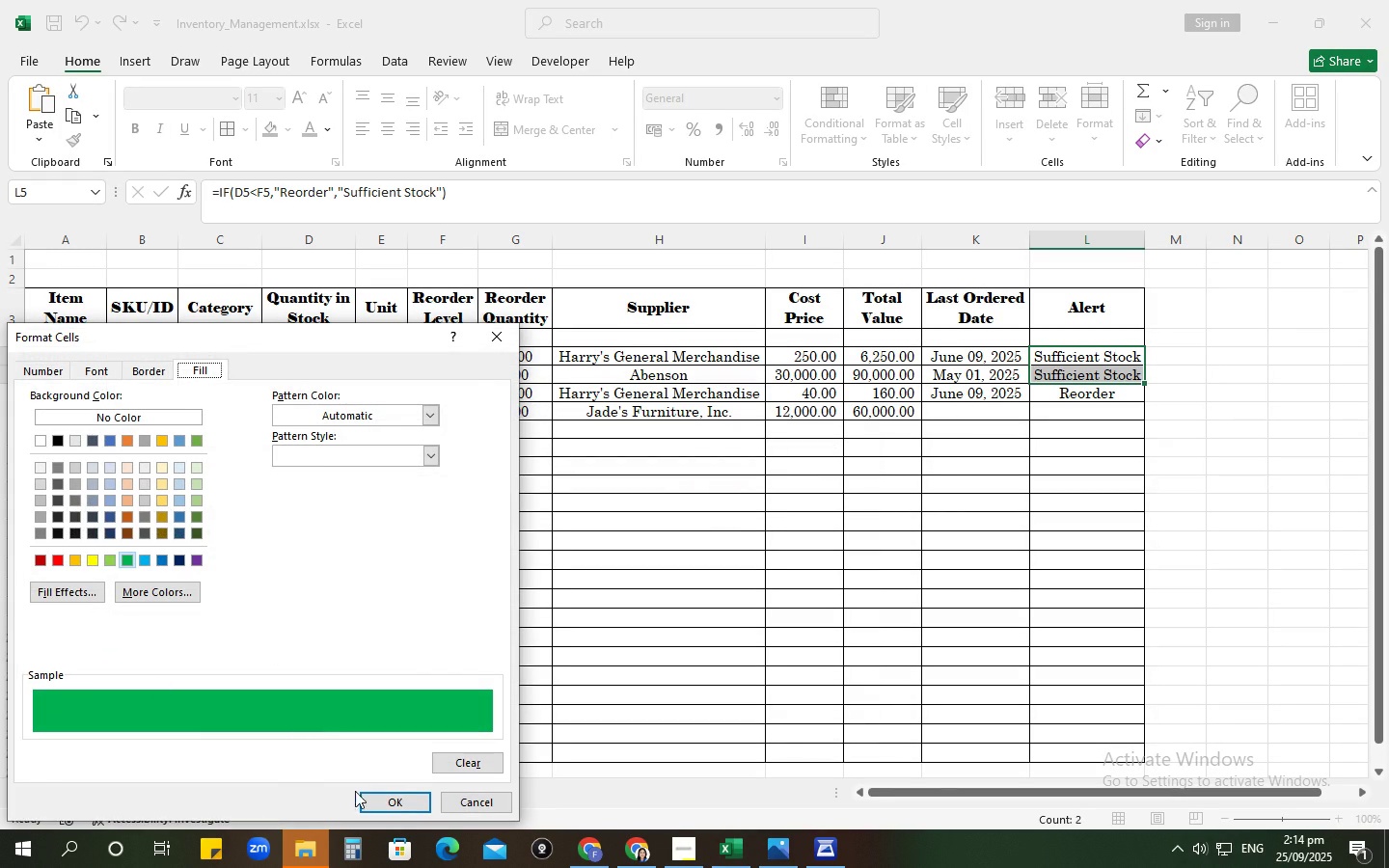 
left_click([404, 800])
 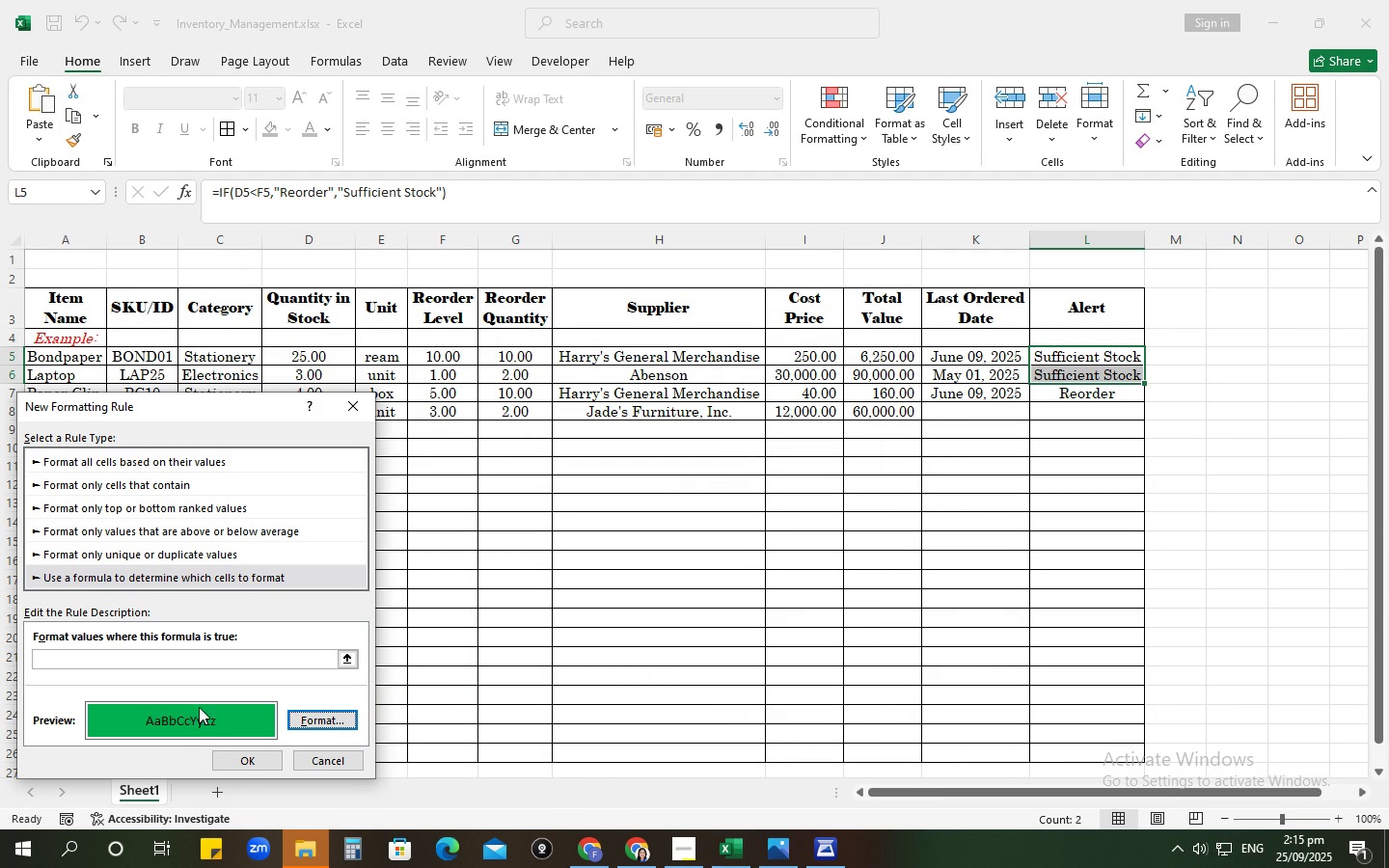 
wait(5.91)
 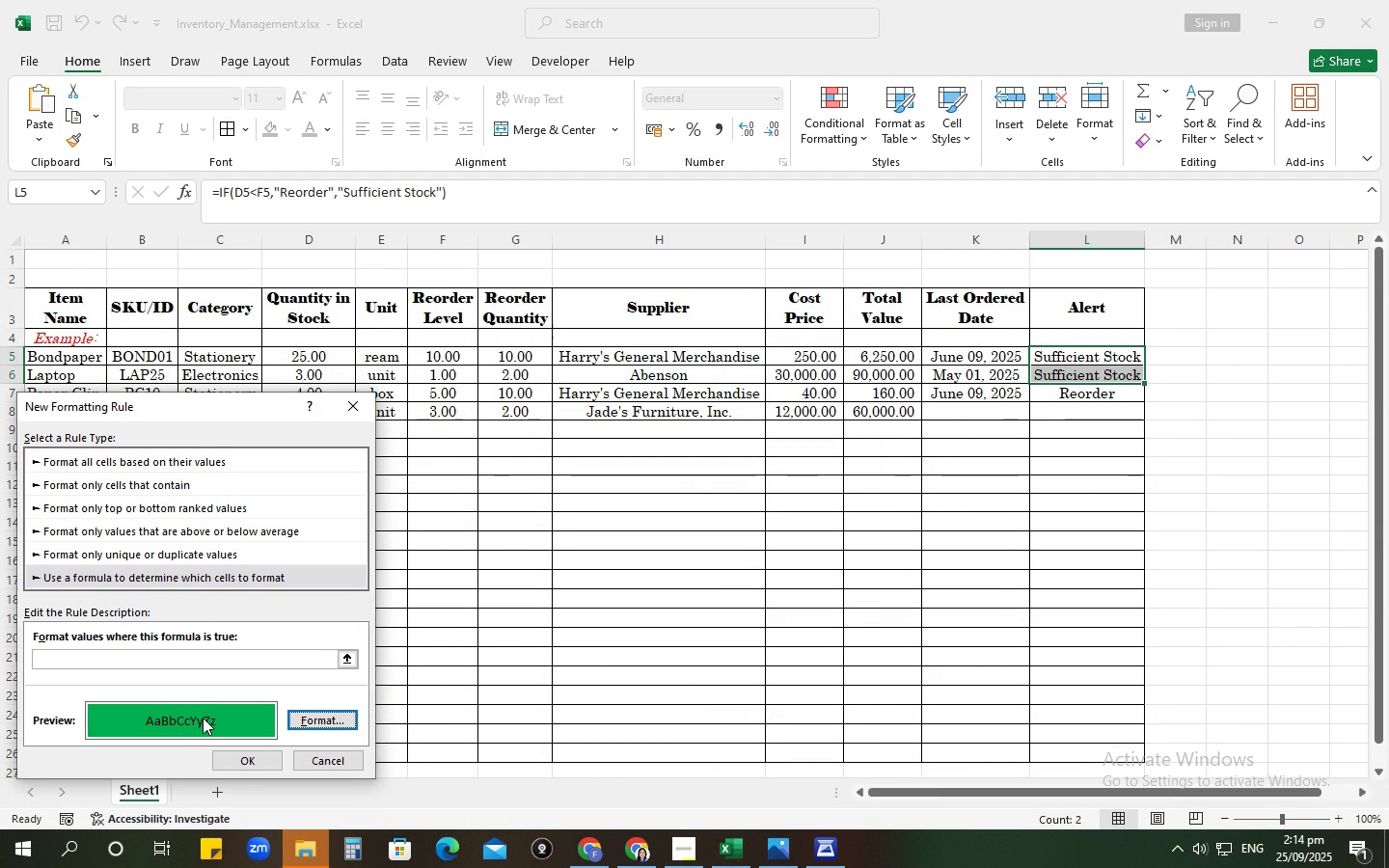 
left_click([105, 659])
 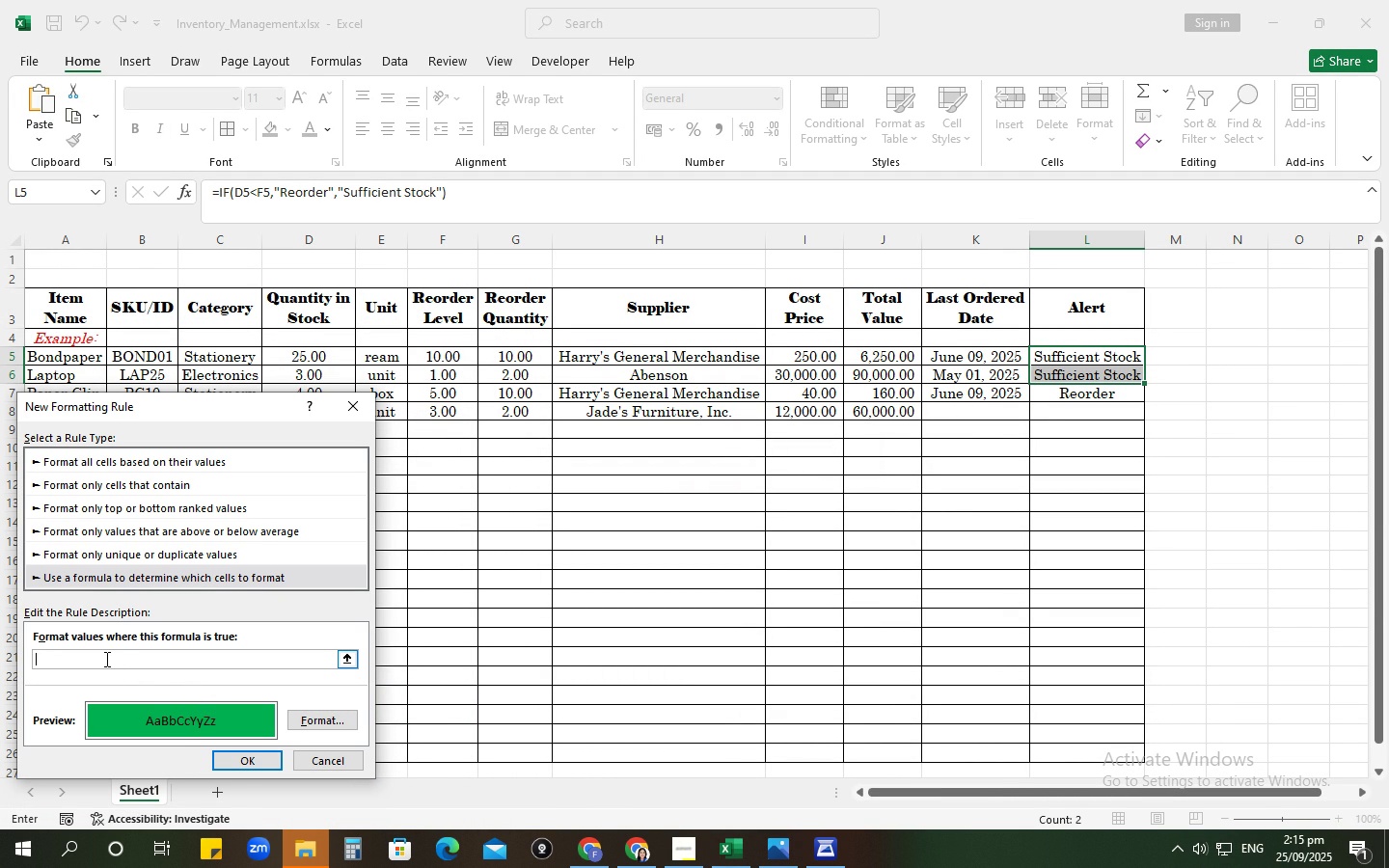 
wait(7.71)
 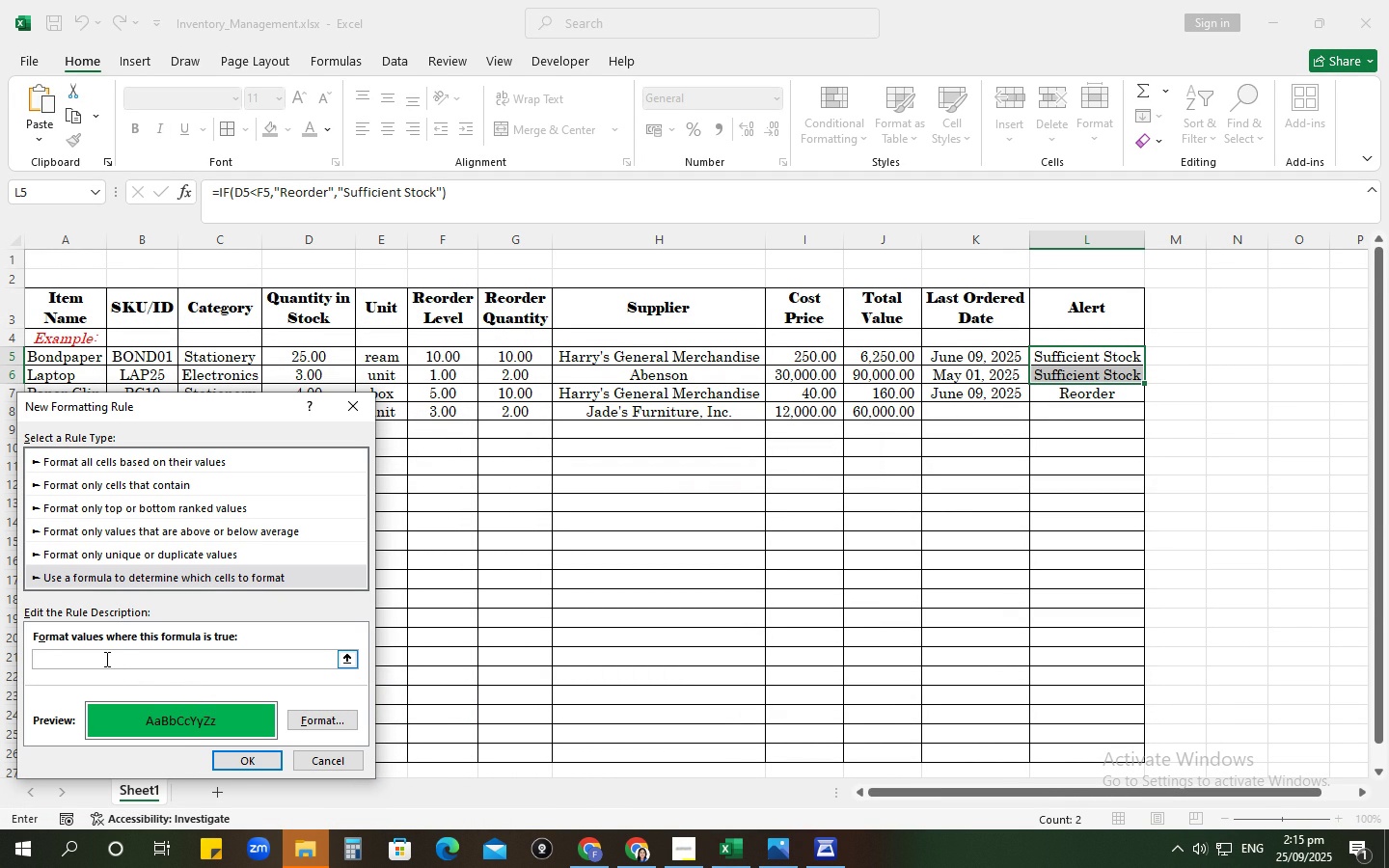 
type(=IF(E2)